 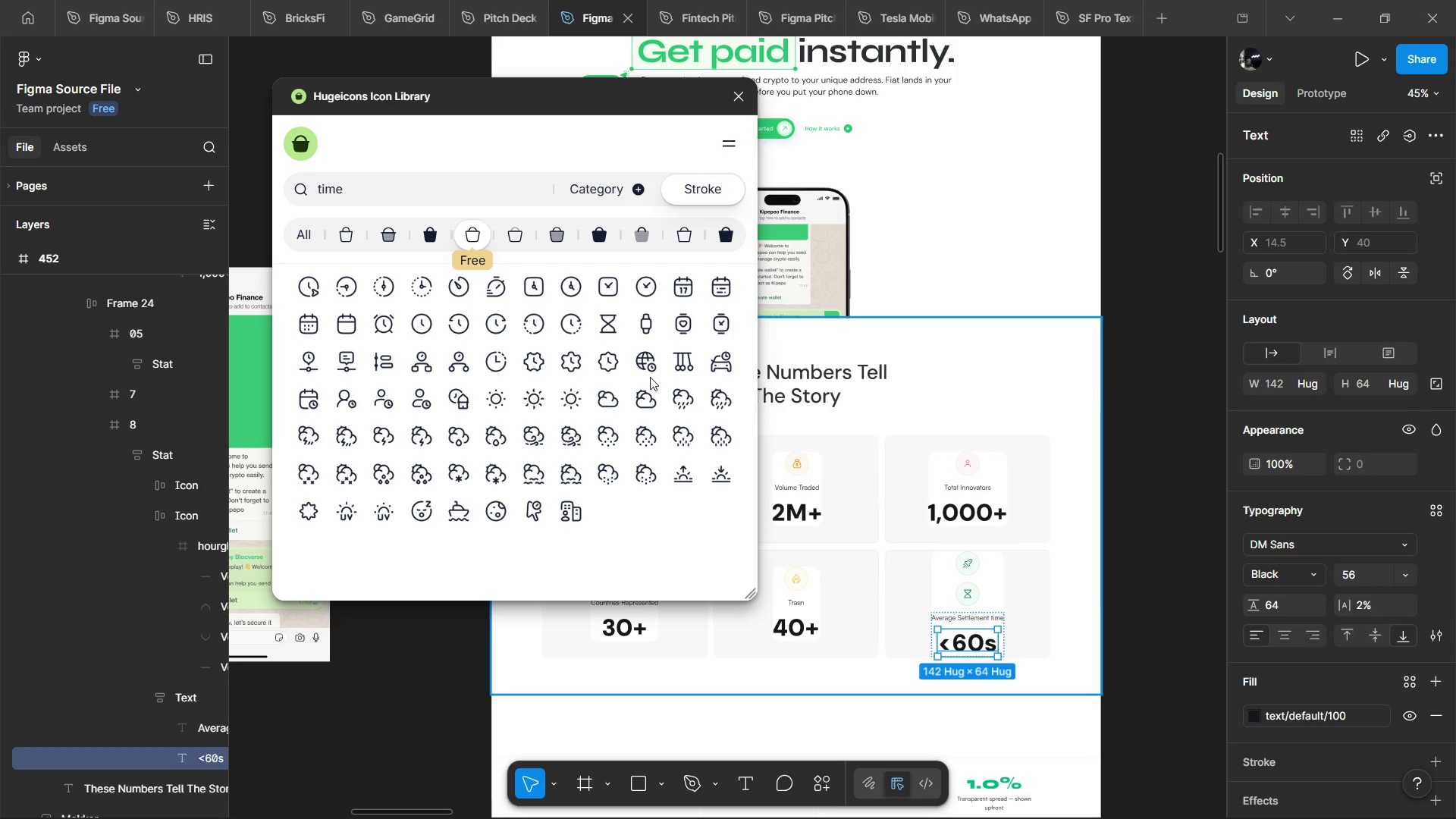 
scroll: coordinate [971, 577], scroll_direction: up, amount: 8.0
 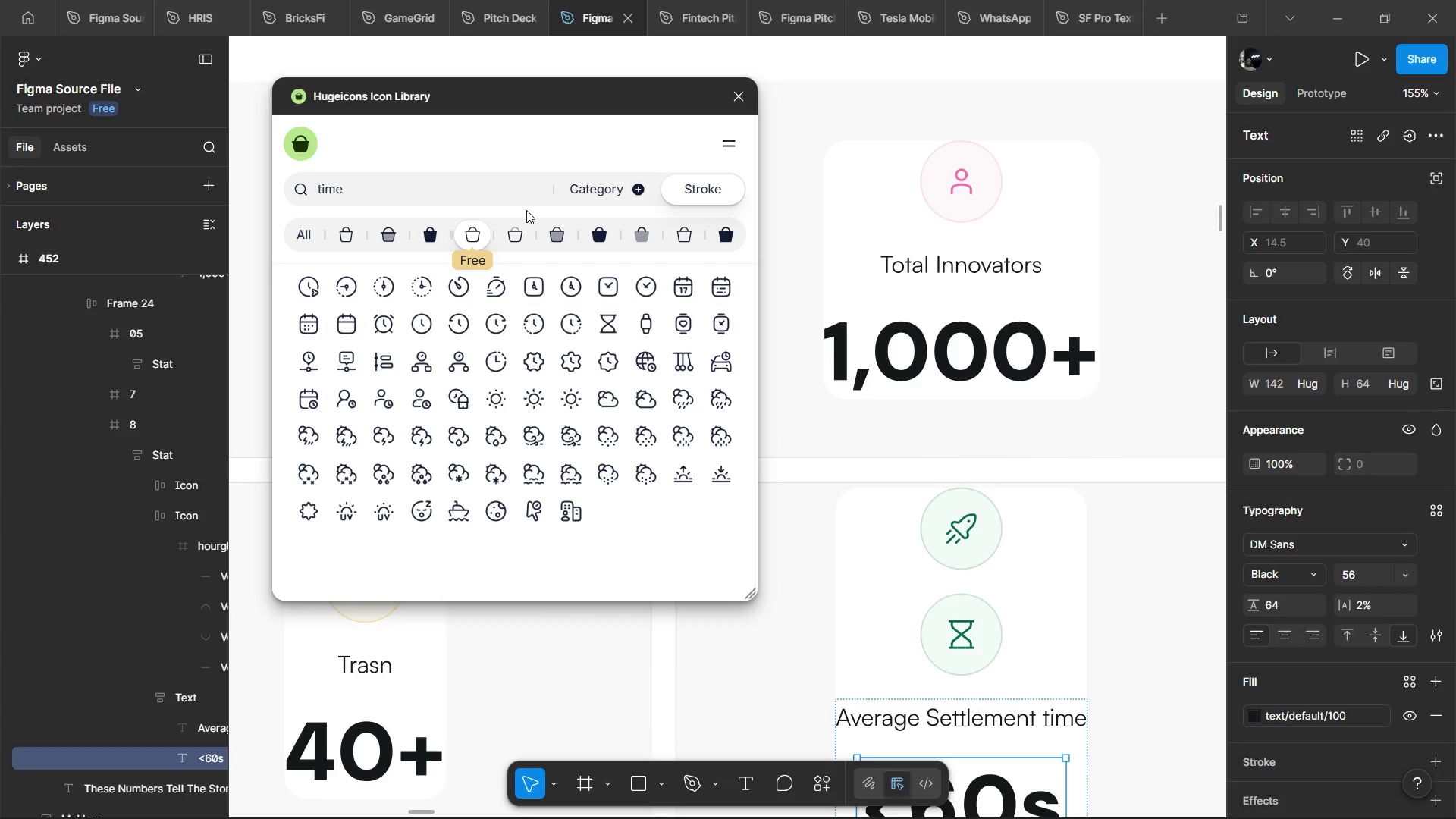 
wait(8.89)
 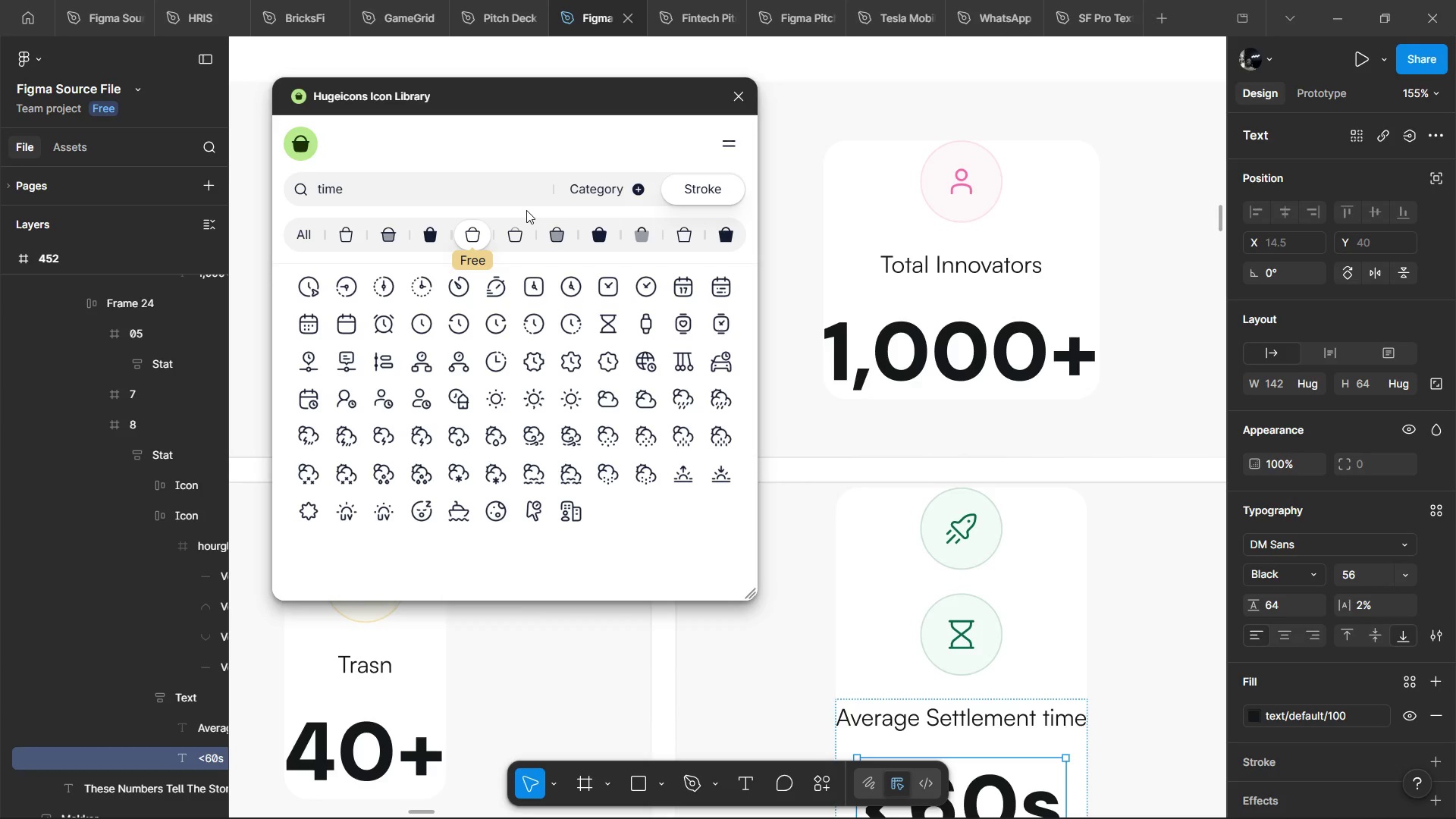 
left_click([750, 98])
 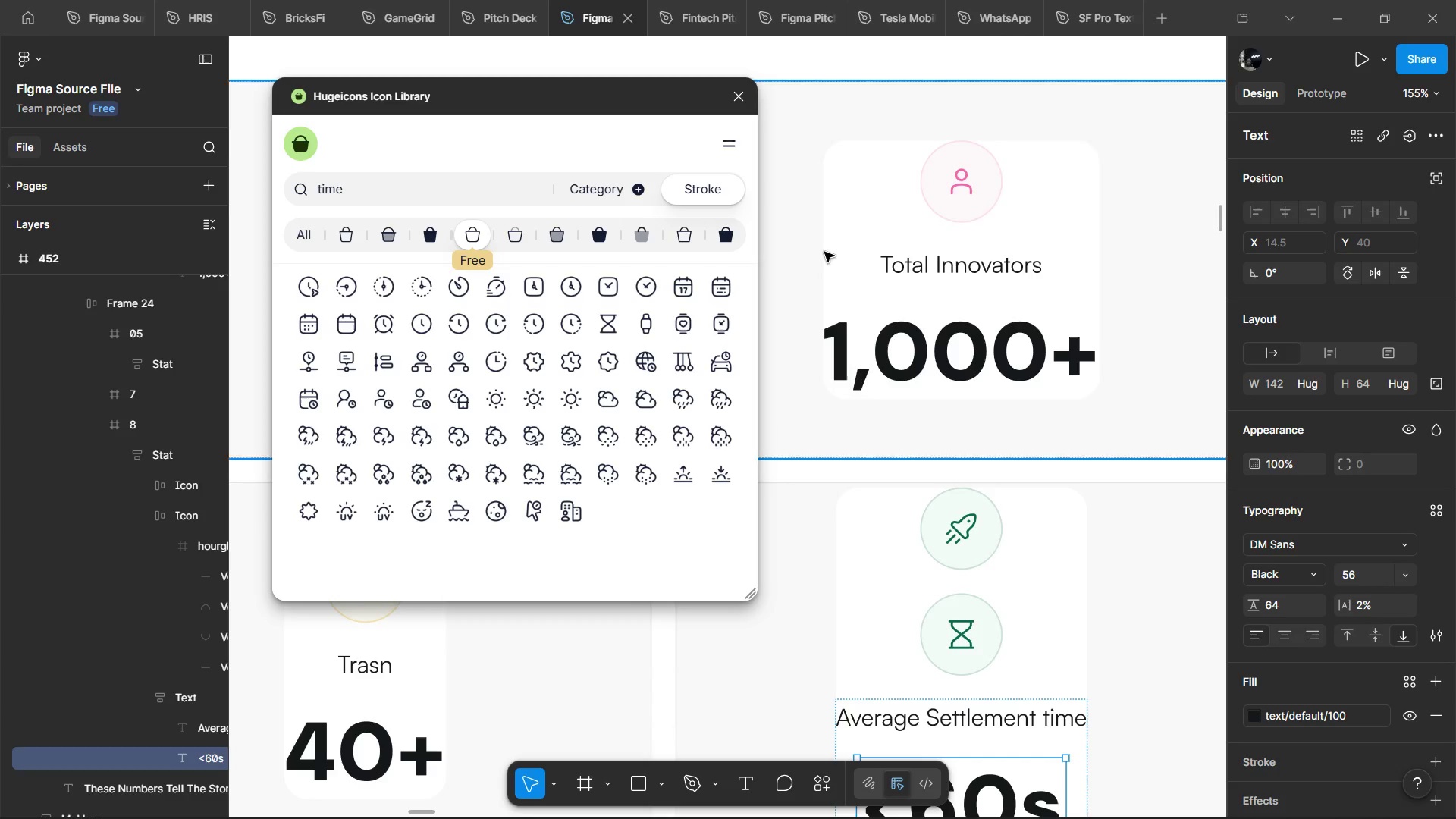 
hold_key(key=ControlLeft, duration=0.58)
scroll: coordinate [868, 371], scroll_direction: down, amount: 3.0
 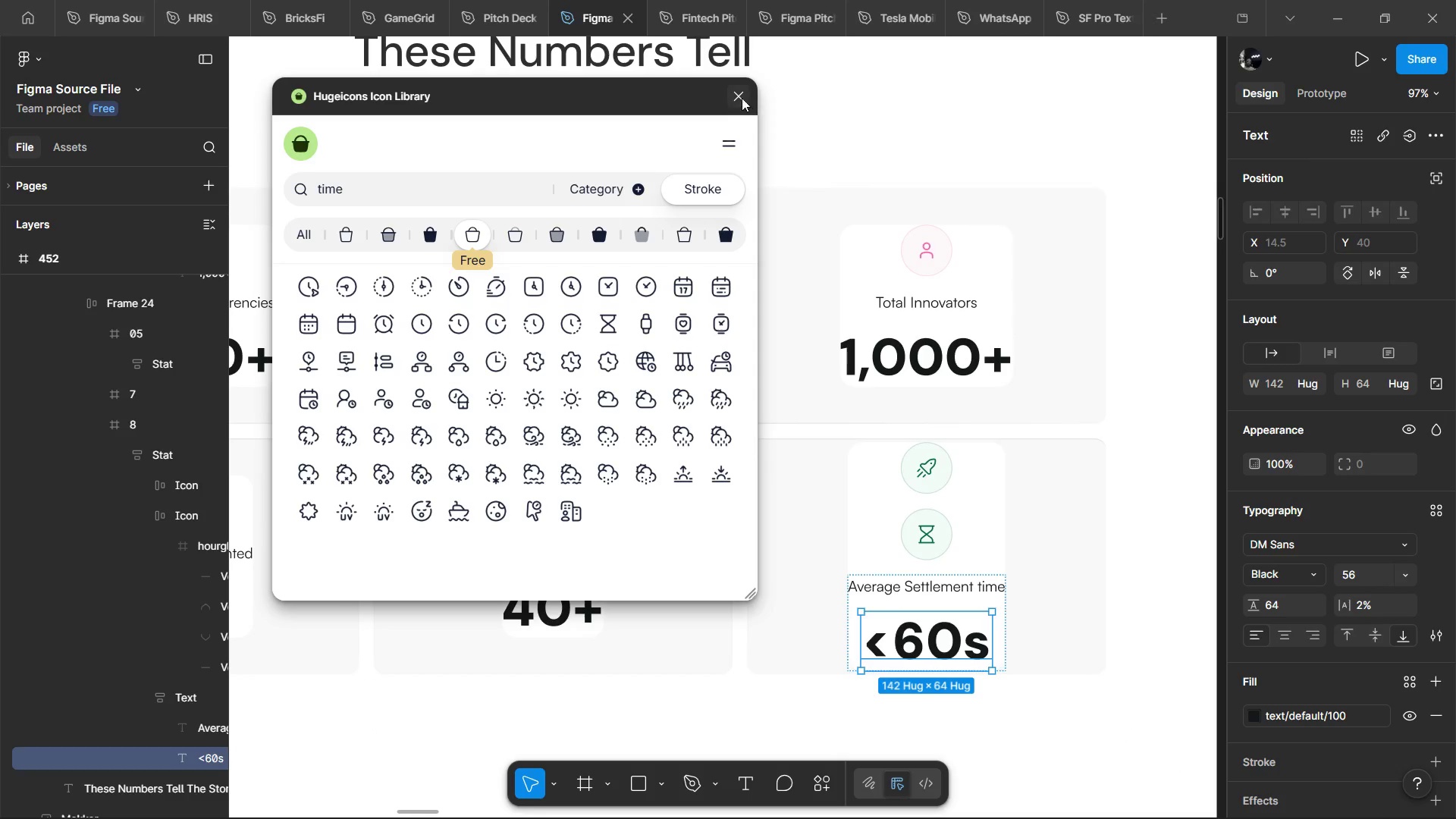 
left_click([736, 94])
 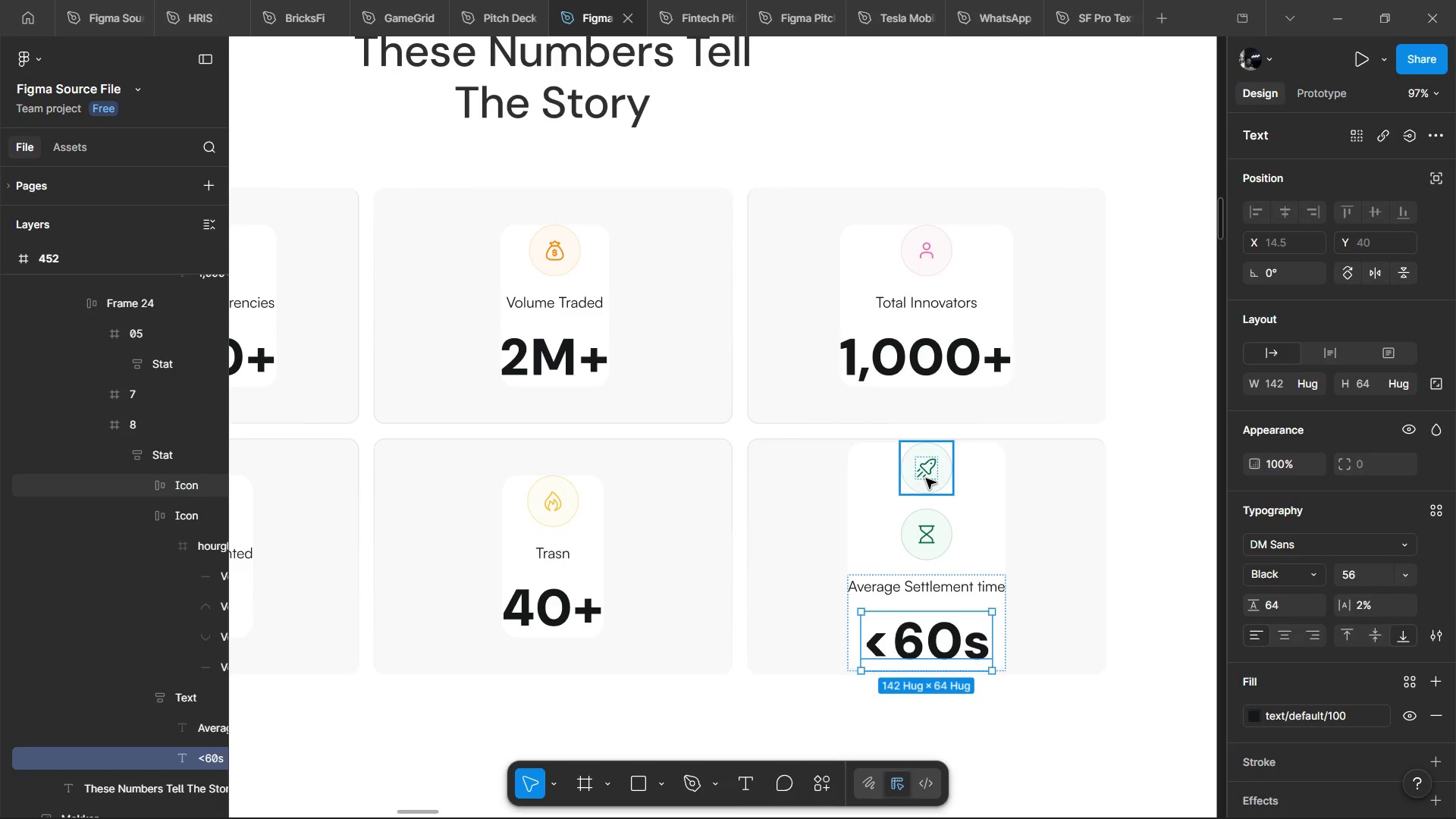 
left_click([926, 479])
 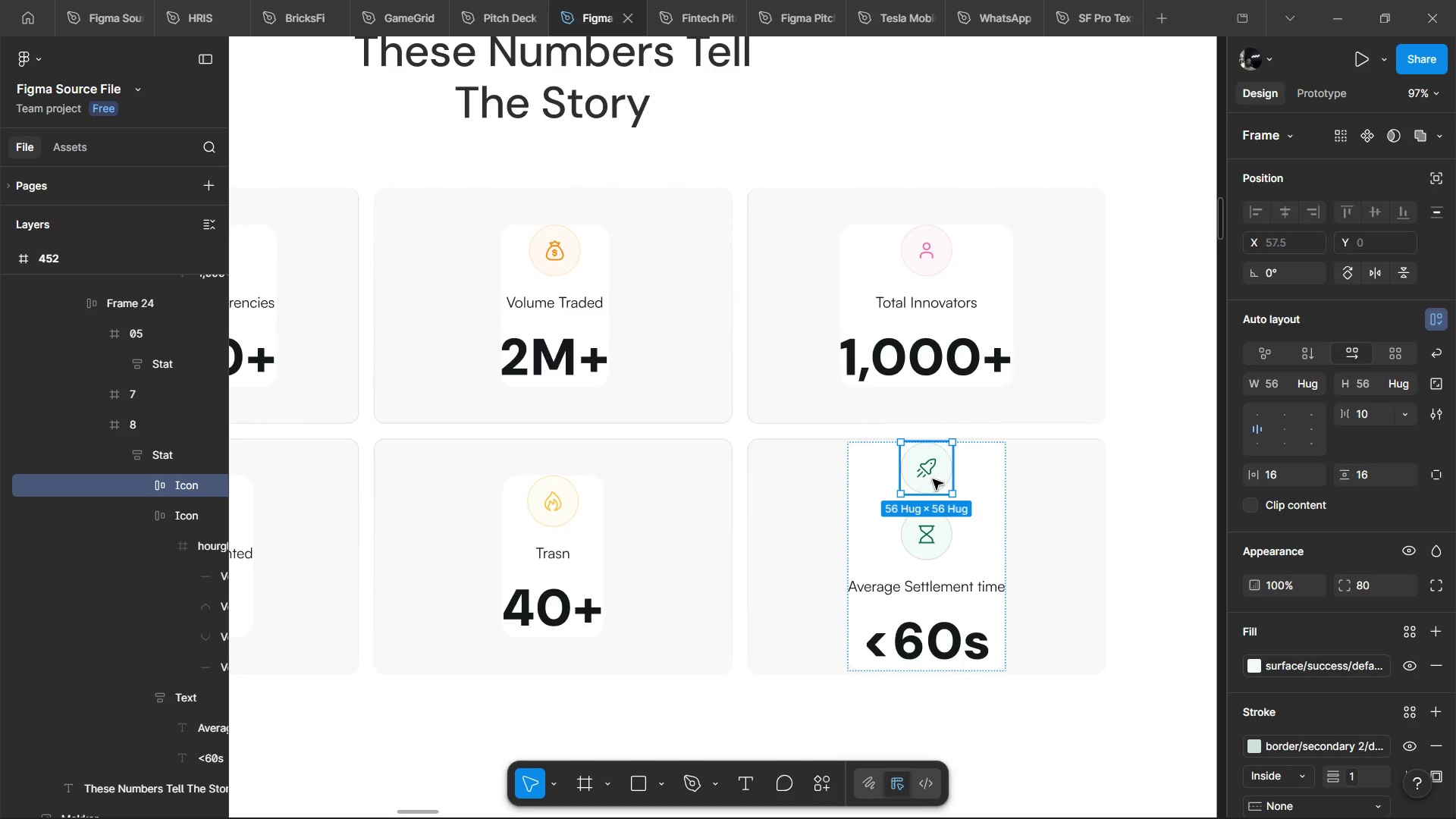 
key(Control+X)
 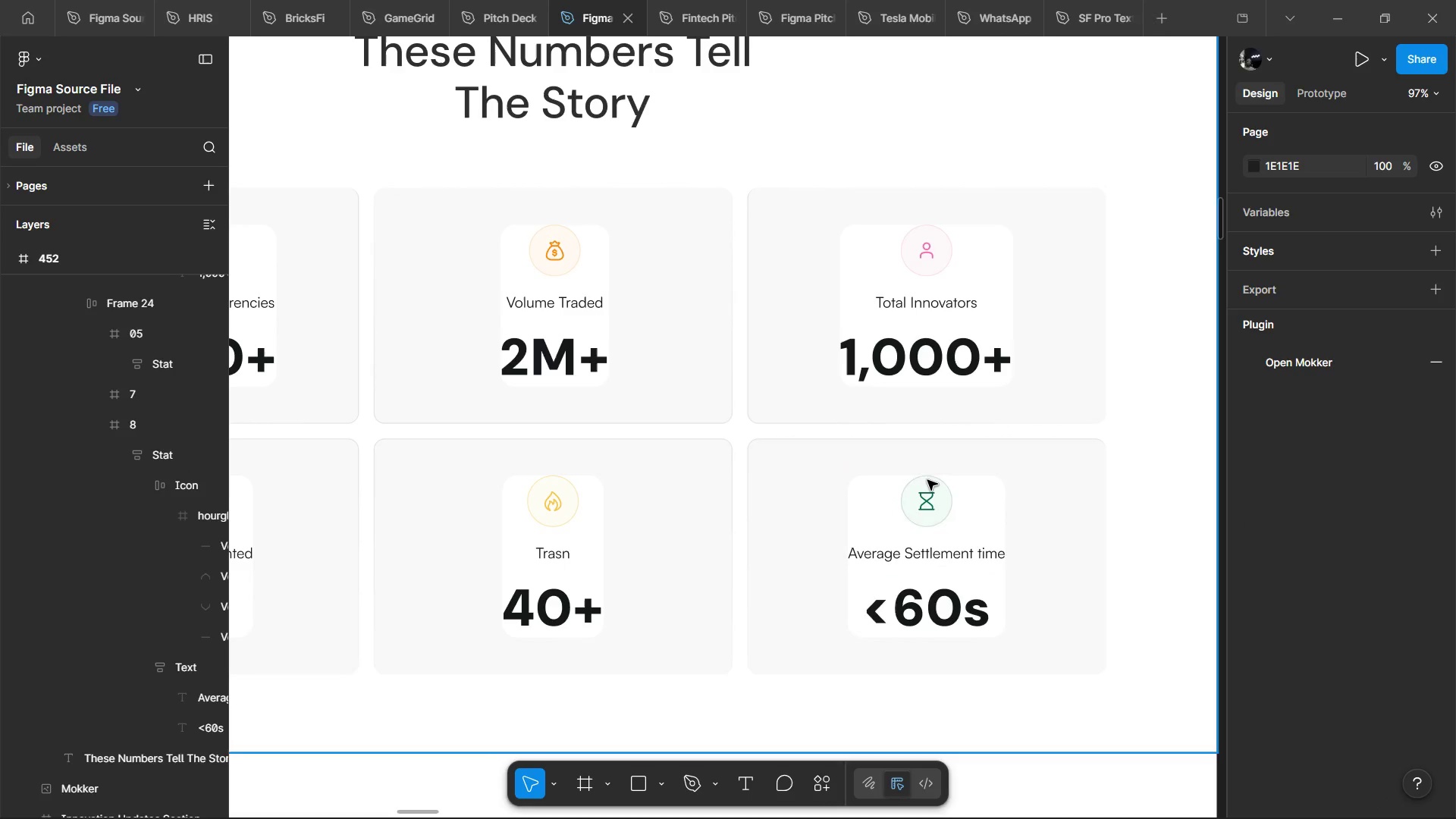 
hold_key(key=ControlLeft, duration=0.7)
scroll: coordinate [927, 480], scroll_direction: down, amount: 5.0
 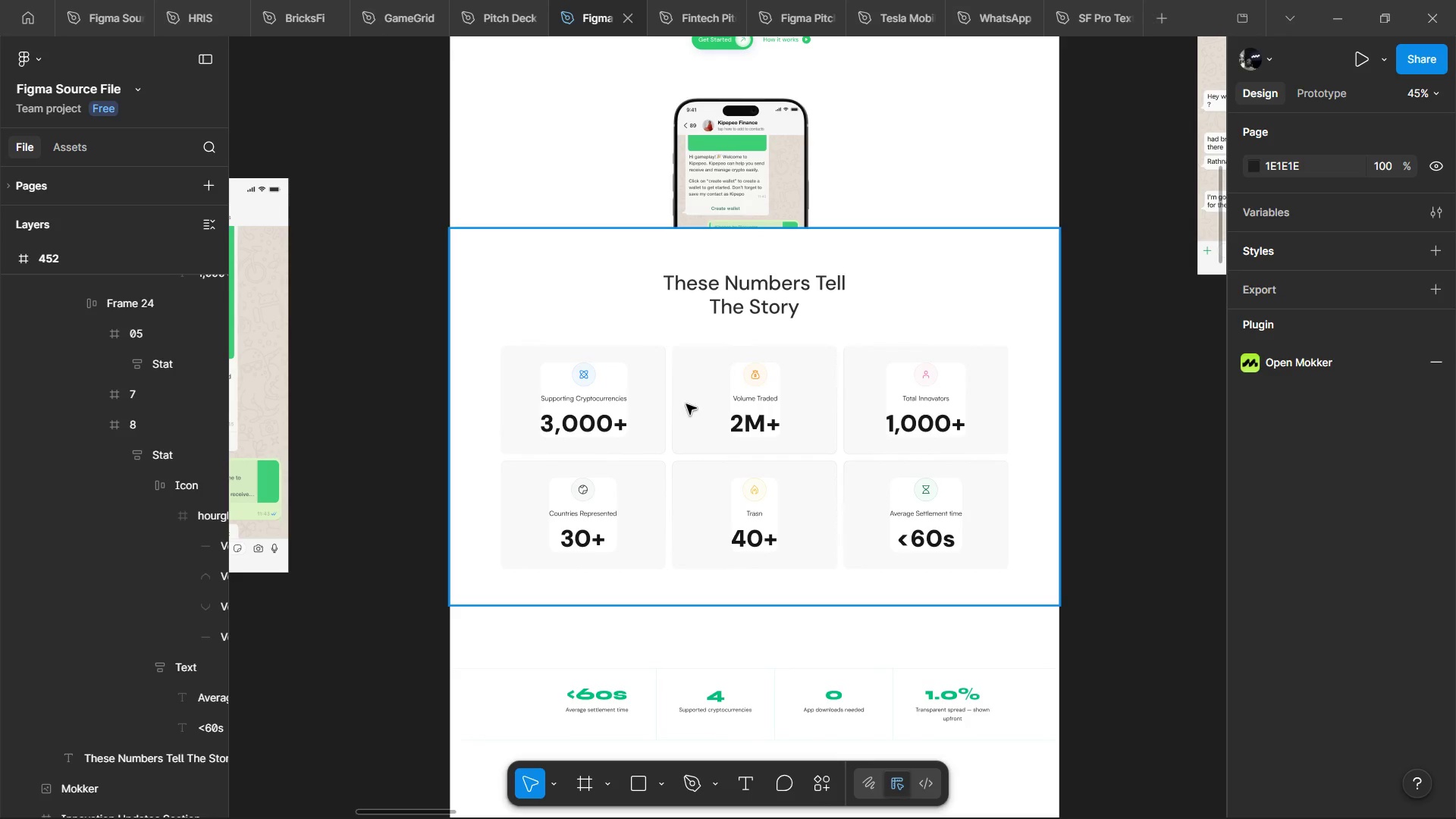 
left_click_drag(start_coordinate=[783, 326], to_coordinate=[774, 354])
 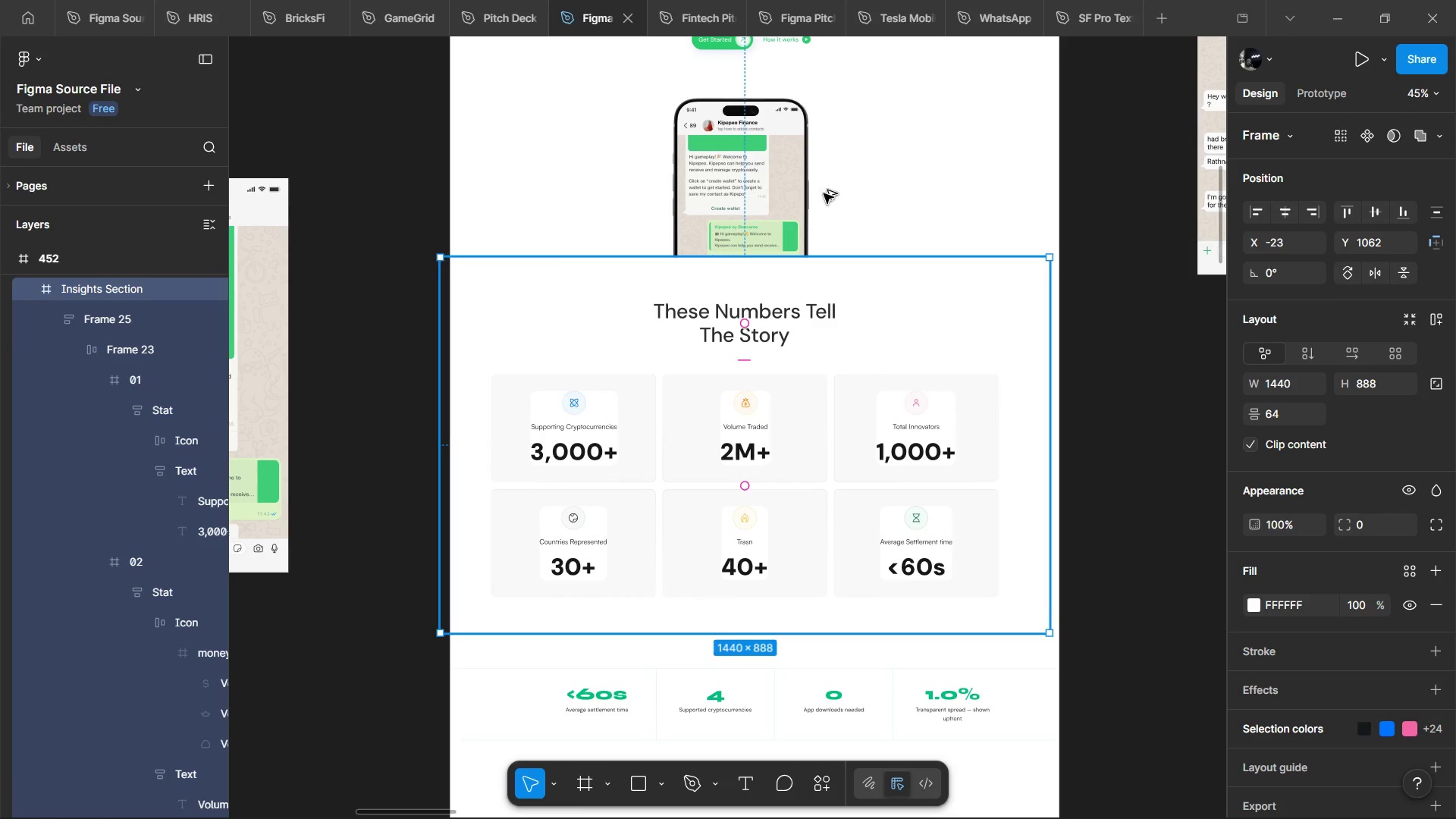 
hold_key(key=AltLeft, duration=0.66)
 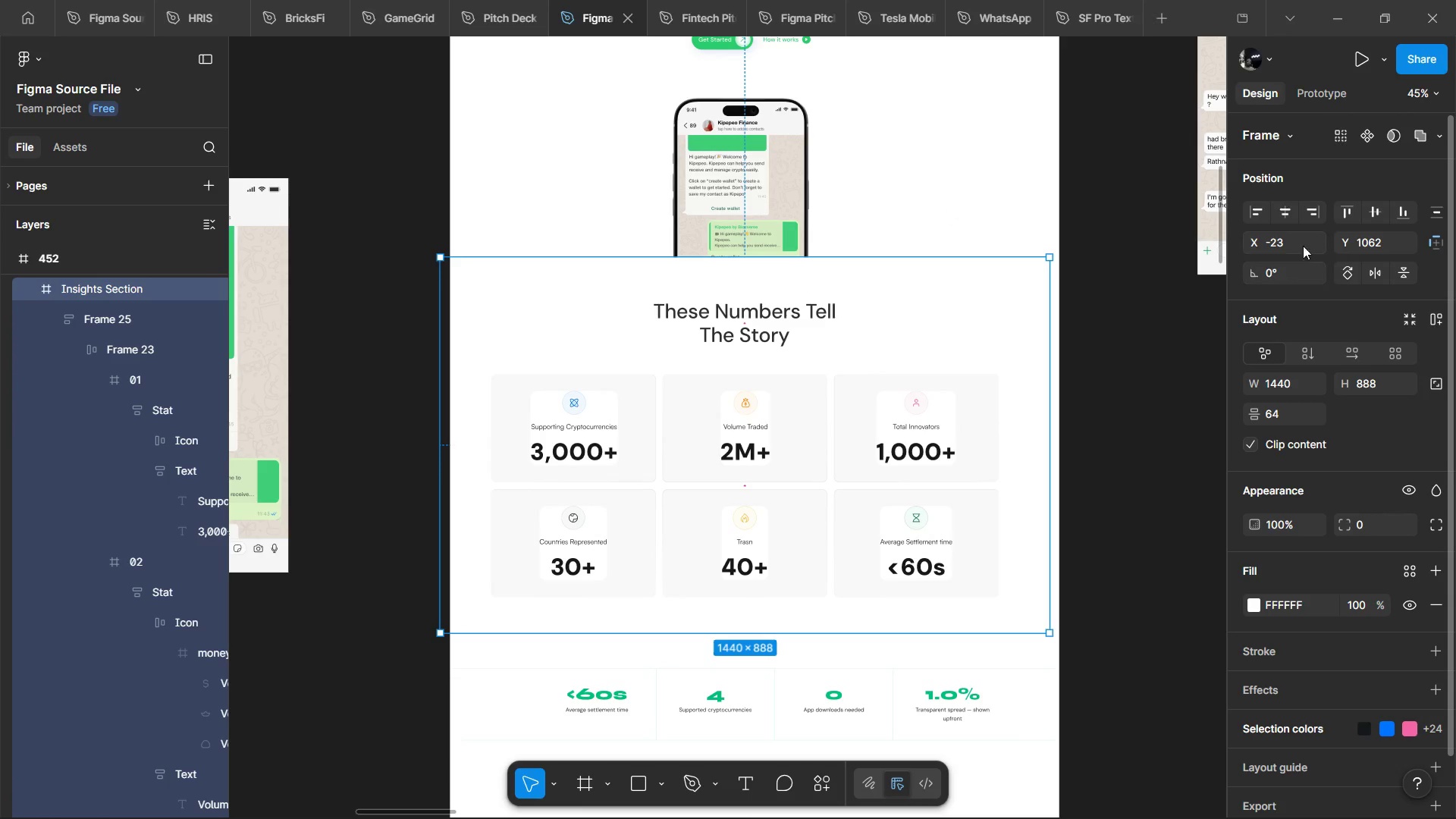 
left_click([1318, 208])
 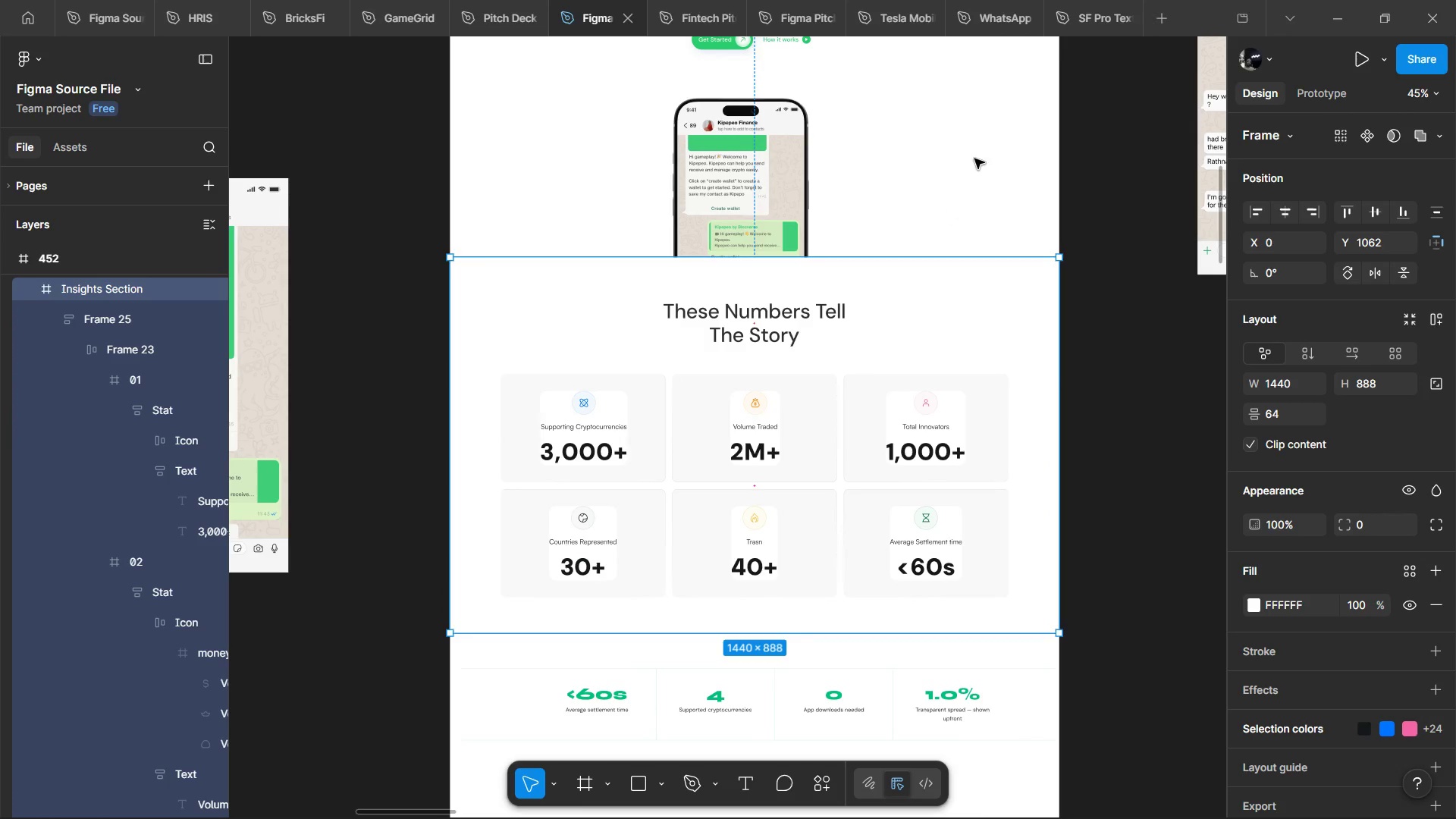 
hold_key(key=AltLeft, duration=0.8)
 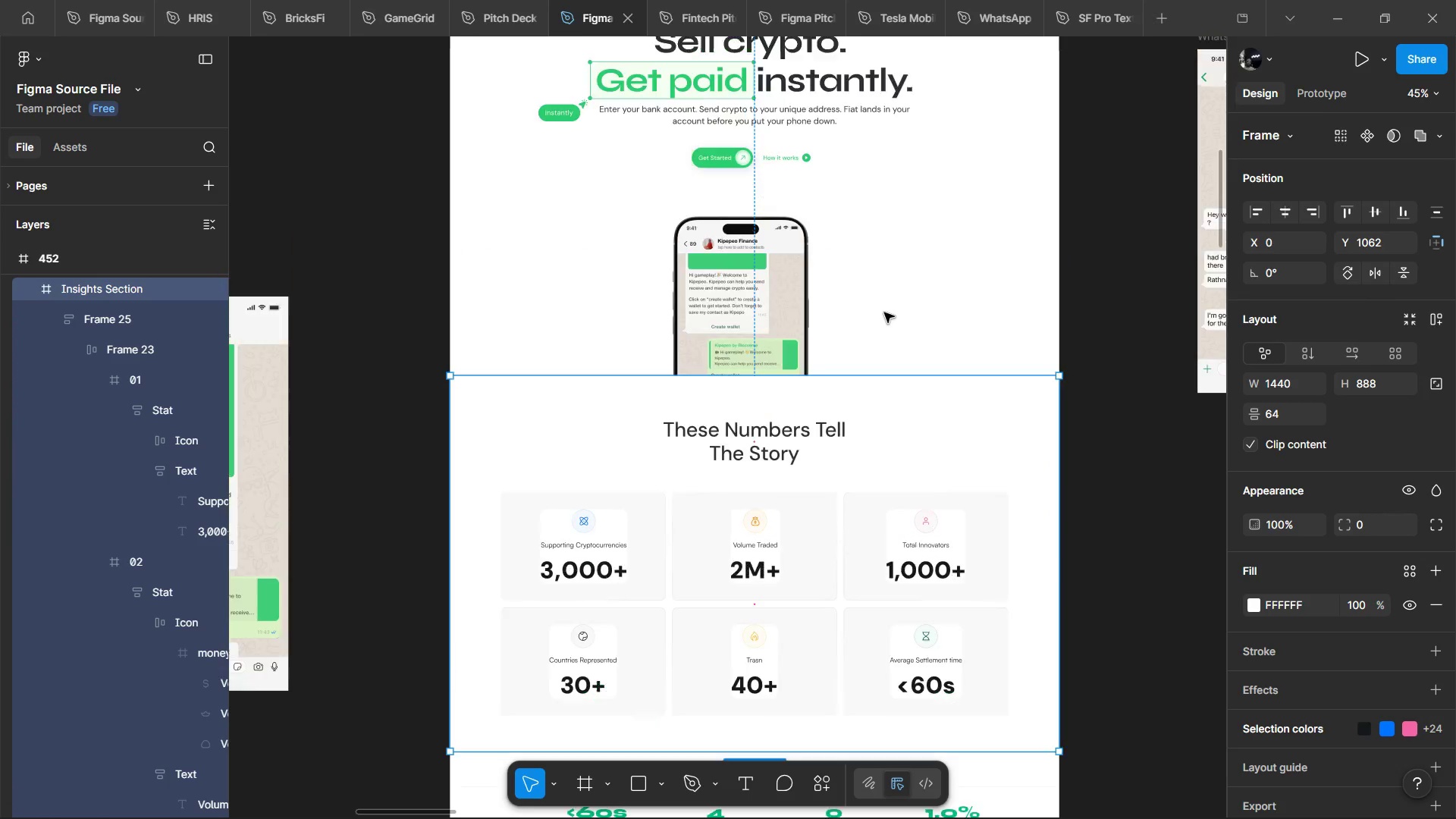 
scroll: coordinate [884, 312], scroll_direction: up, amount: 3.0
 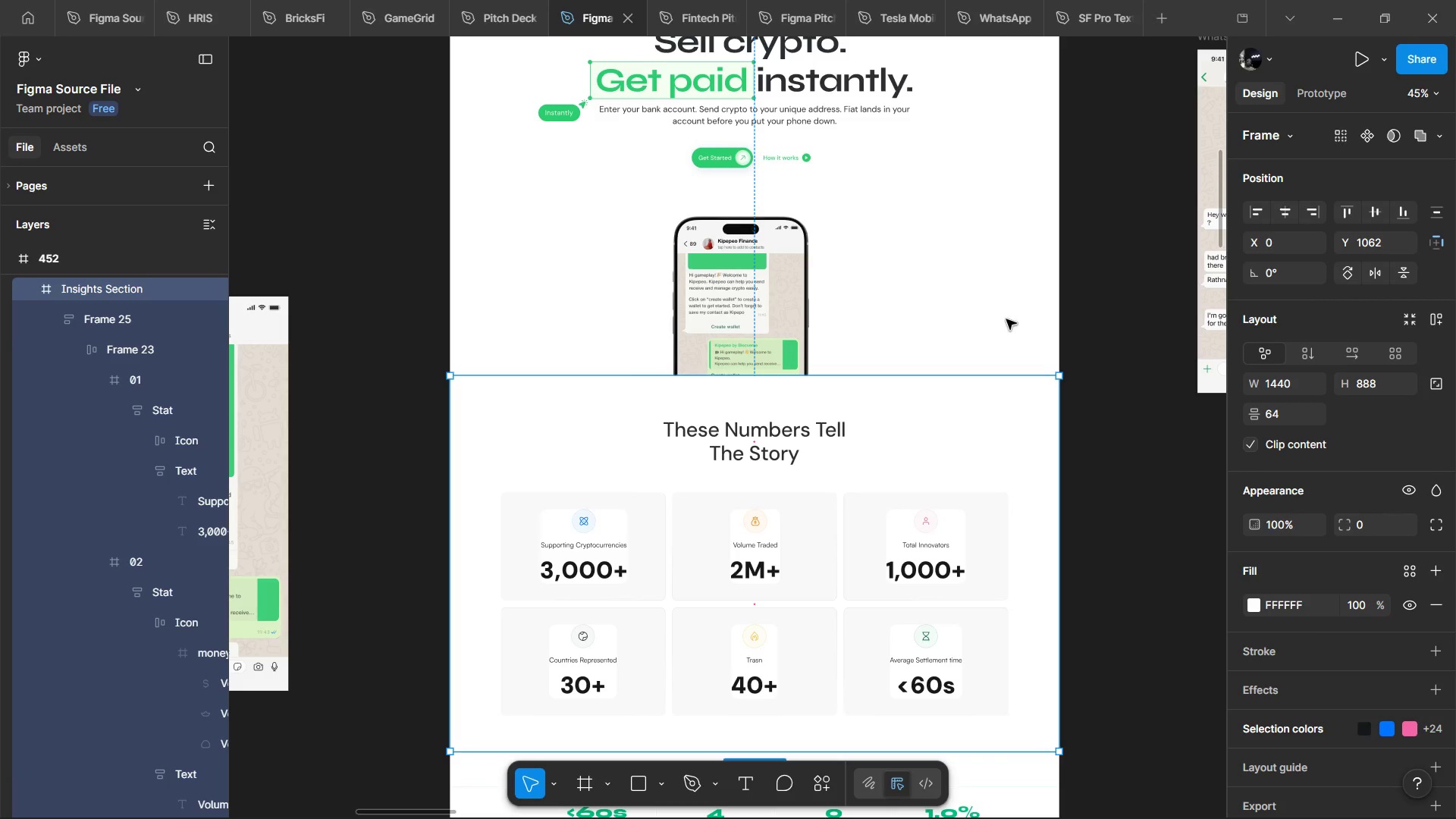 
wait(48.62)
 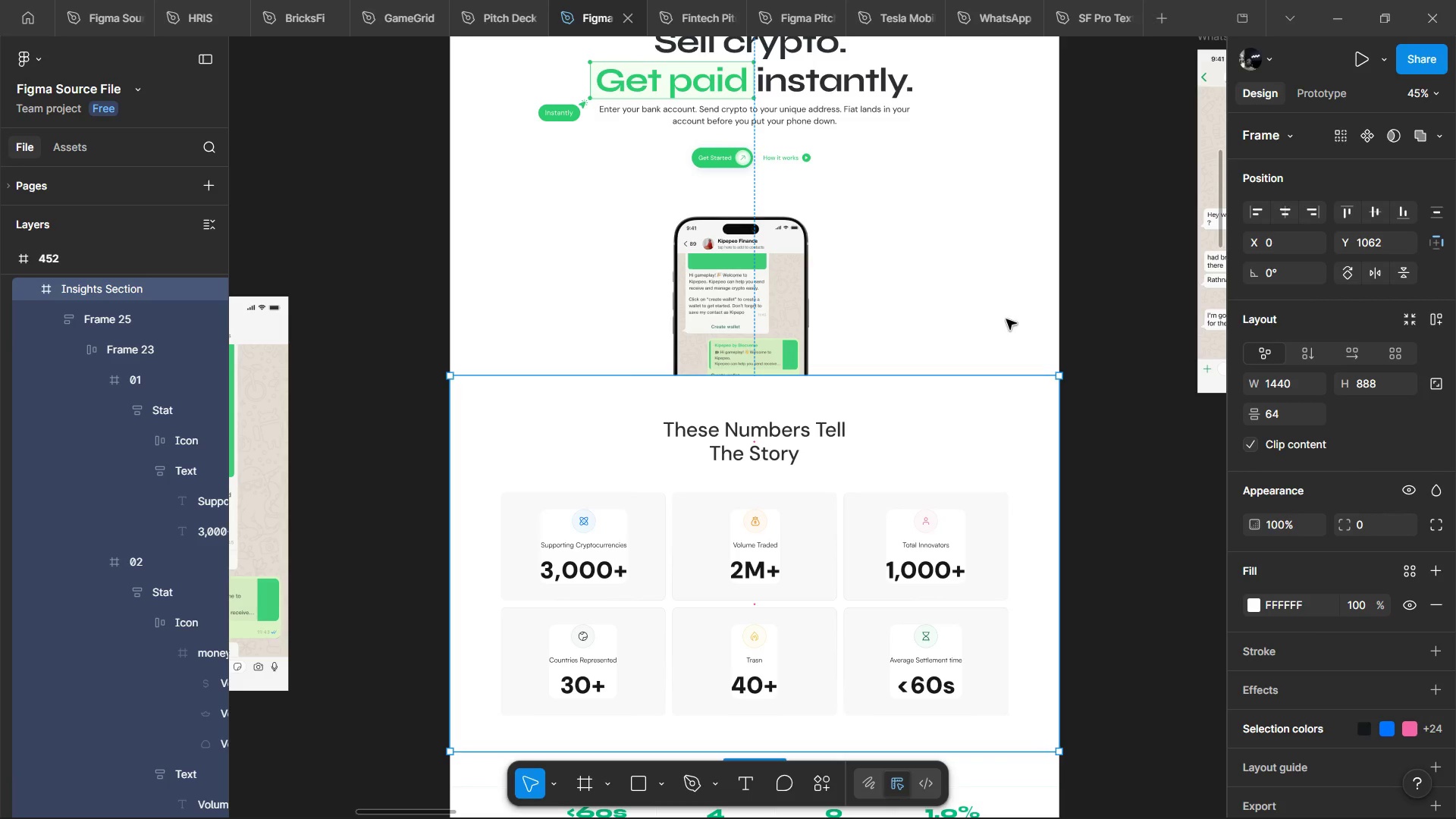 
scroll: coordinate [860, 448], scroll_direction: down, amount: 7.0
 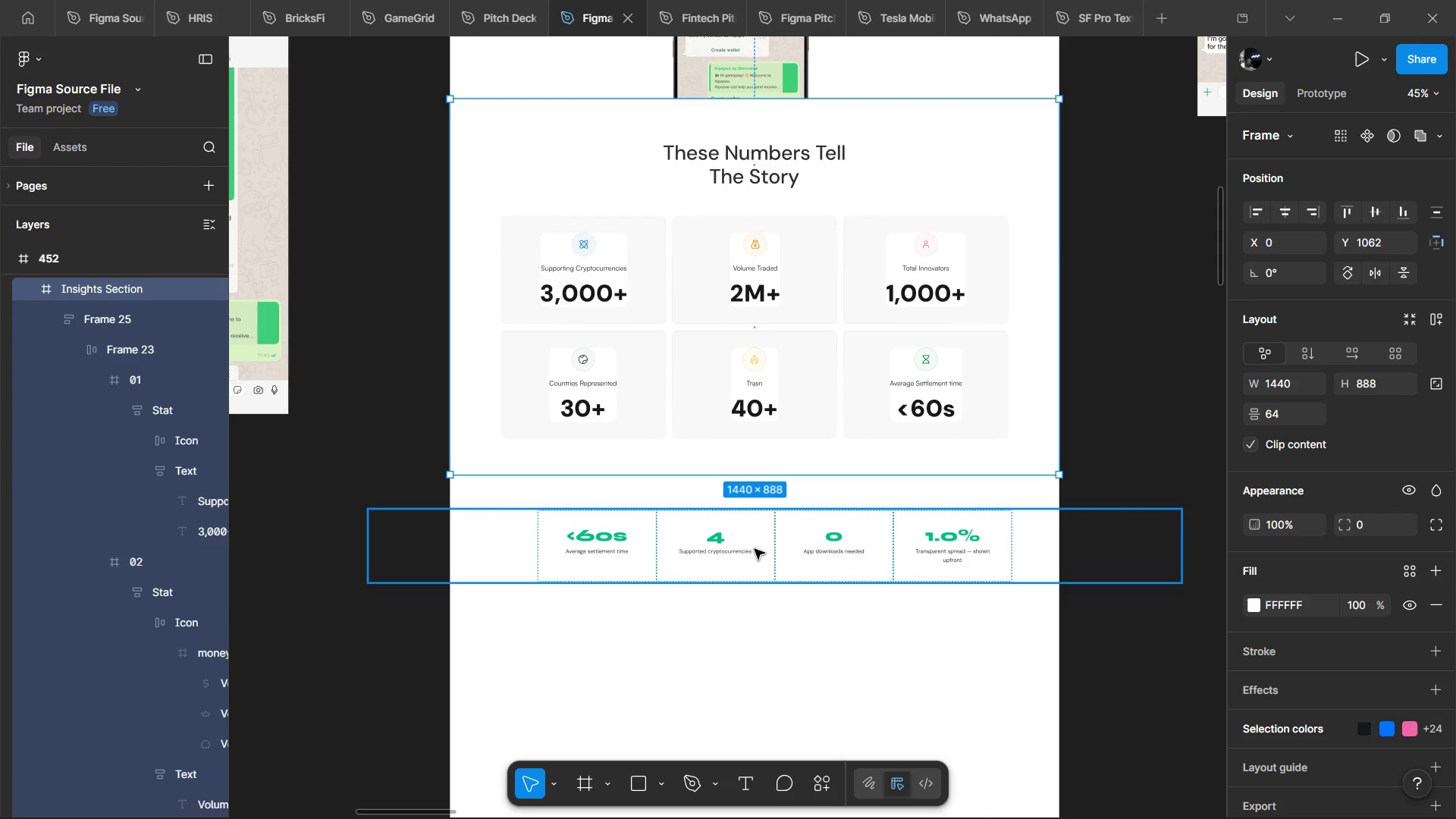 
hold_key(key=ControlLeft, duration=0.69)
scroll: coordinate [742, 551], scroll_direction: up, amount: 4.0
 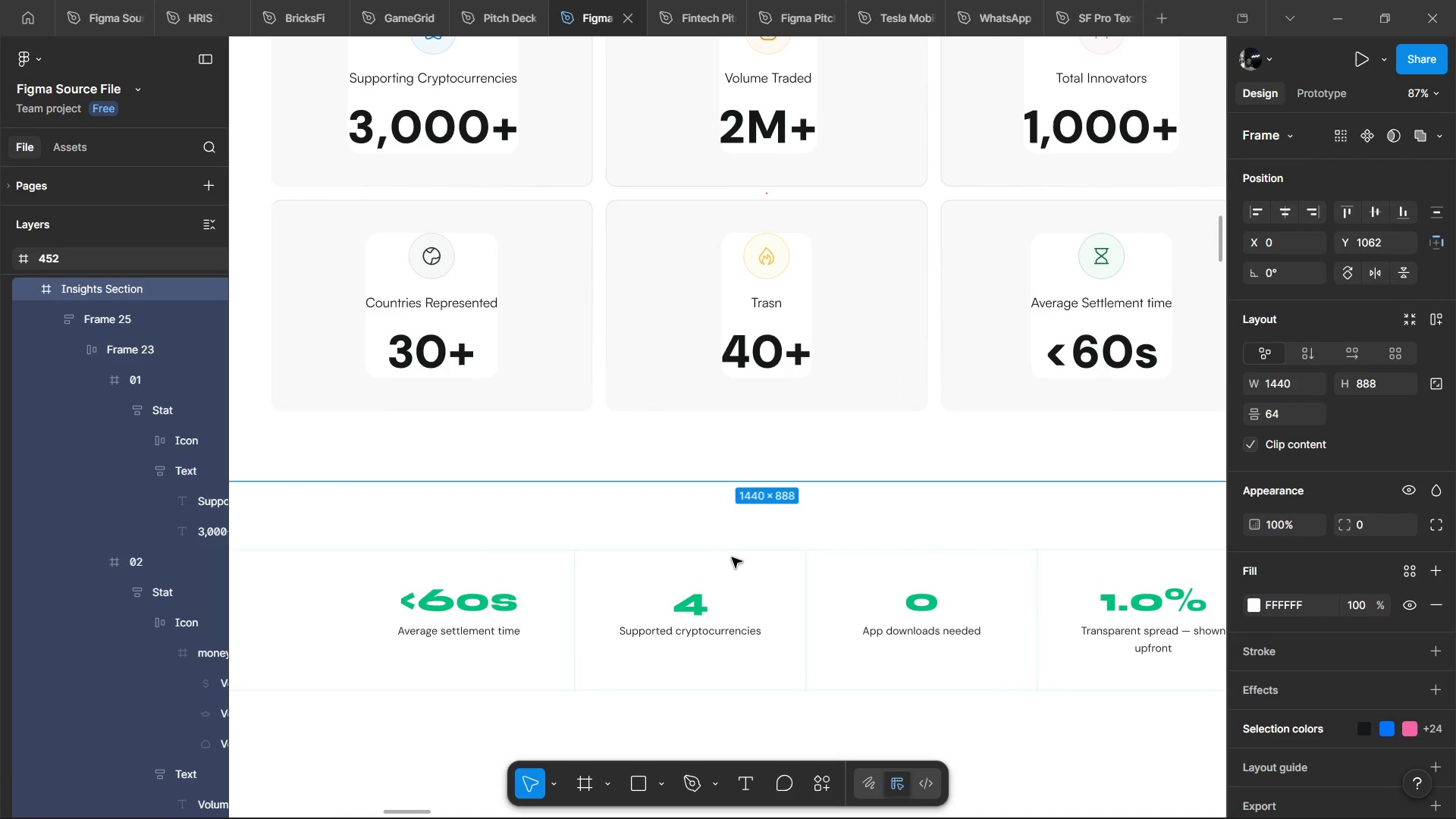 
hold_key(key=ControlLeft, duration=0.64)
 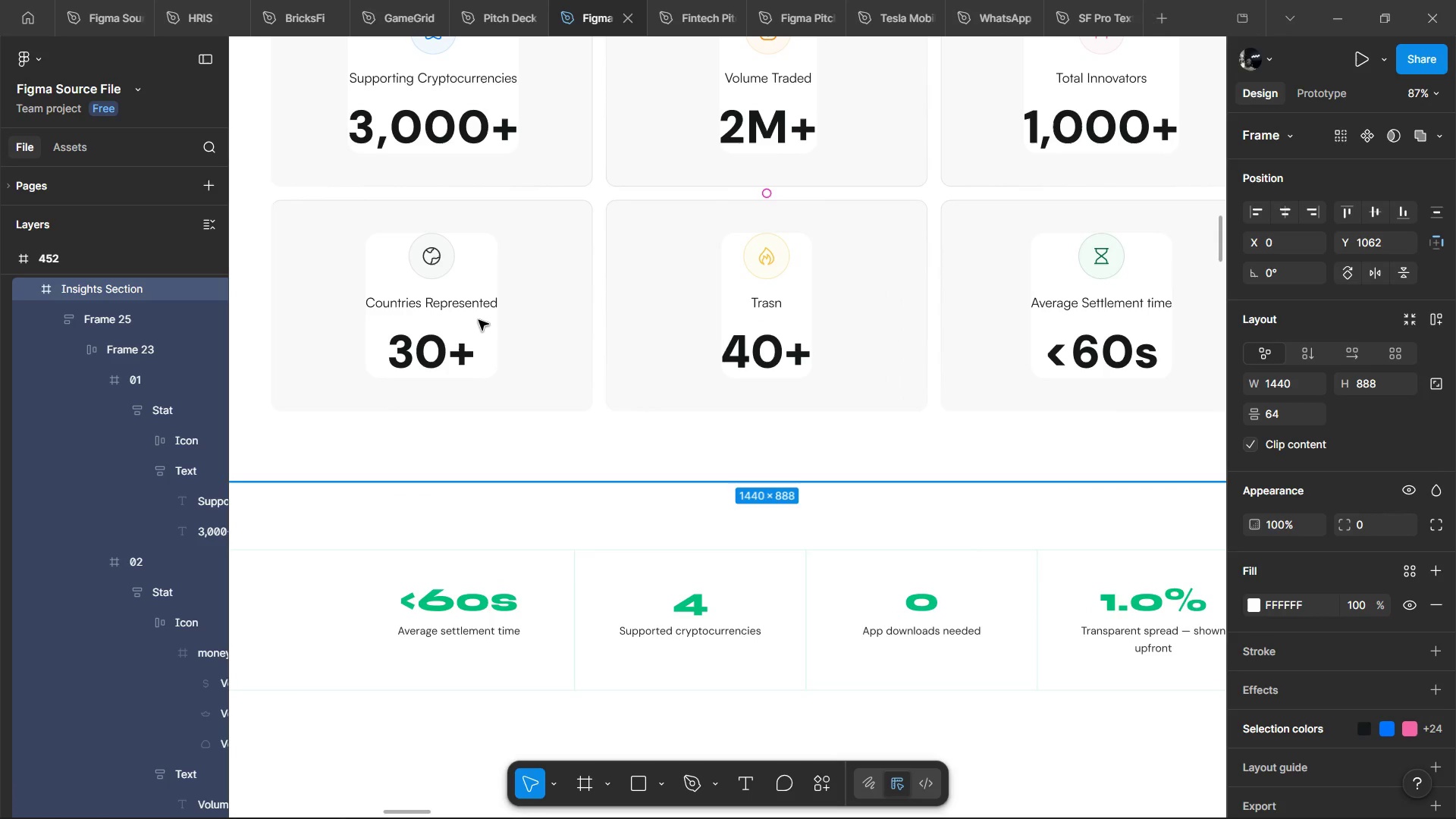 
hold_key(key=ControlLeft, duration=1.2)
left_click([487, 278])
 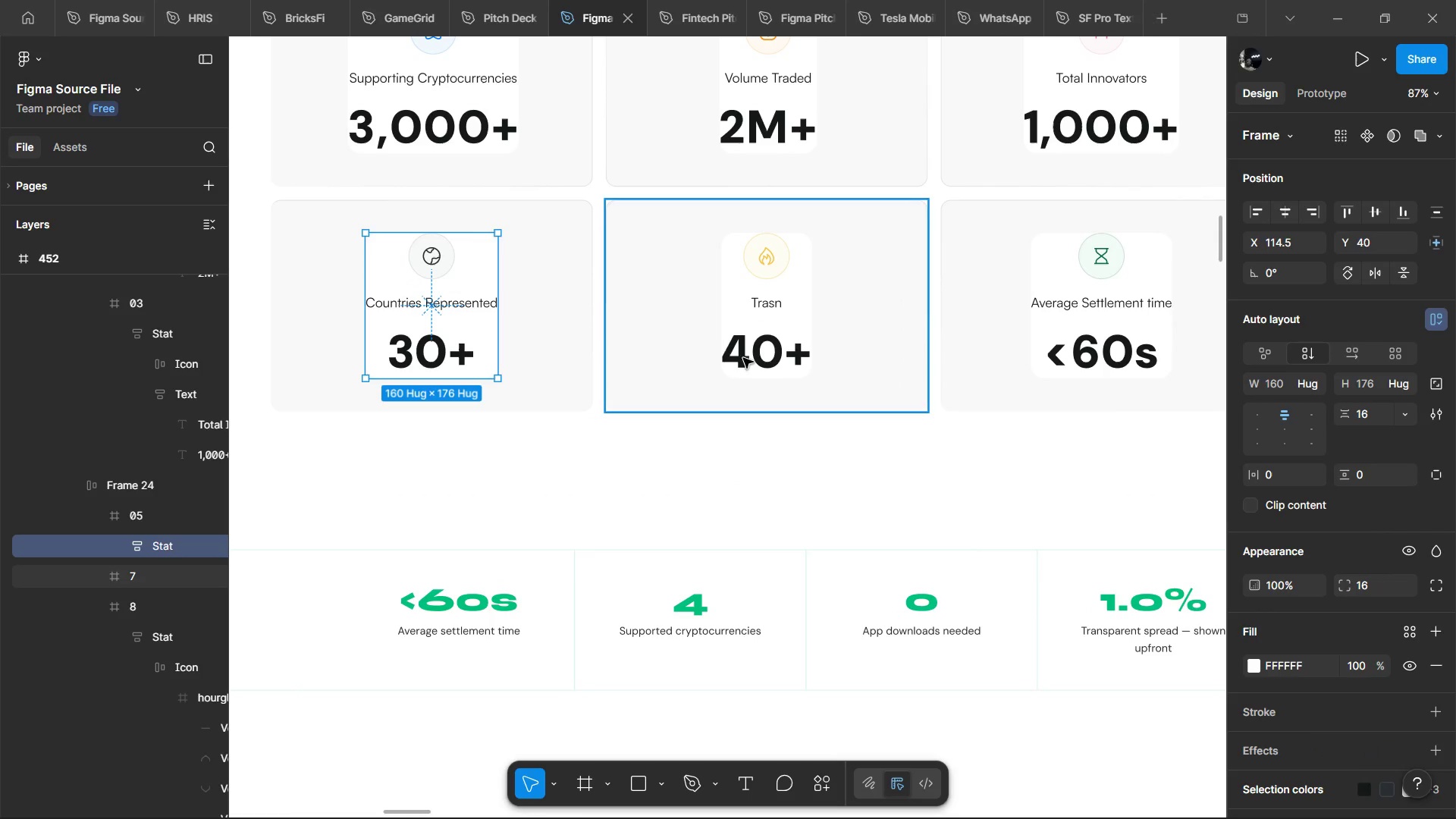 
hold_key(key=ControlLeft, duration=0.8)
hold_key(key=ShiftLeft, duration=0.7)
left_click([800, 300])
 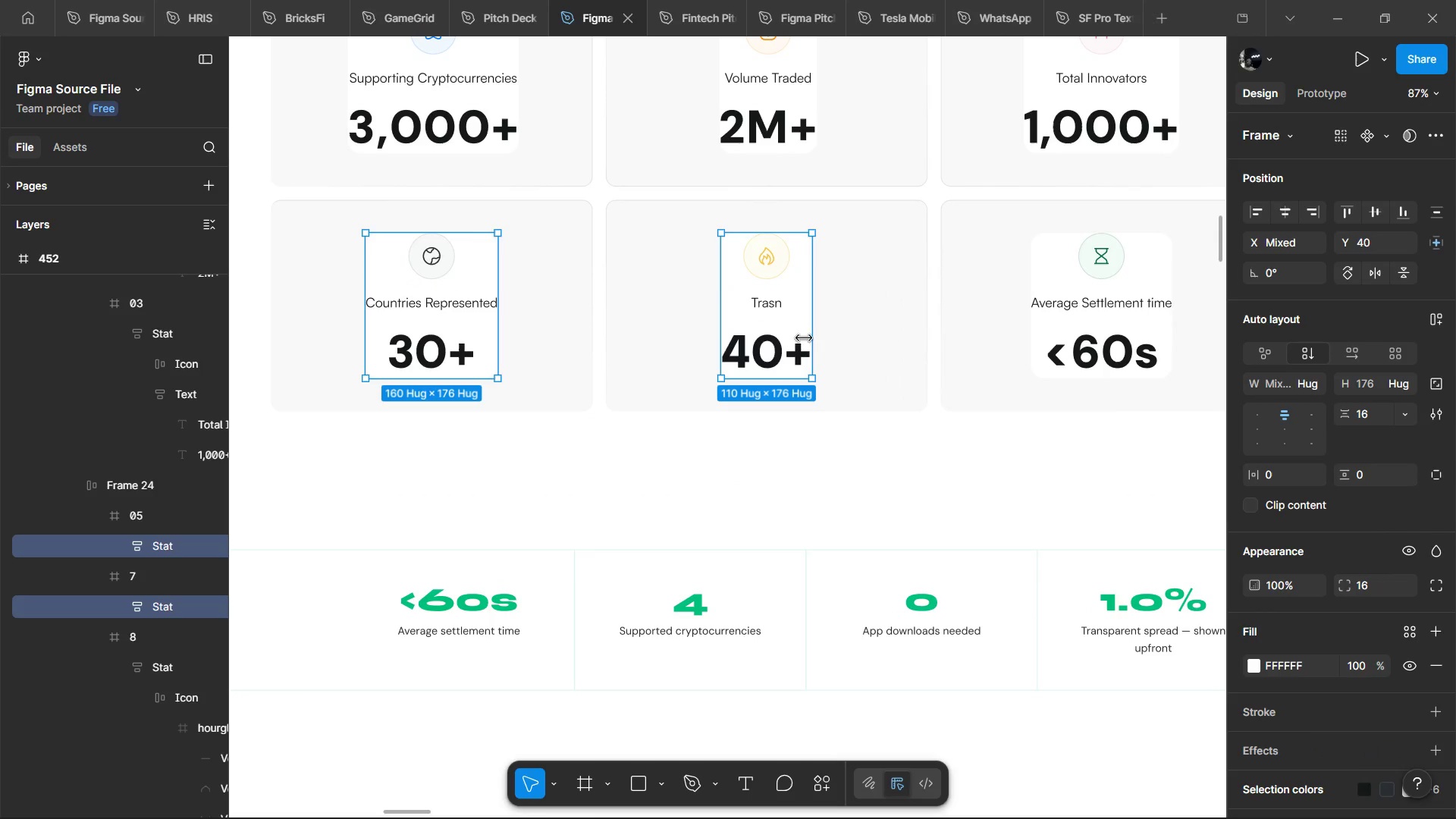 
hold_key(key=ControlLeft, duration=6.16)
 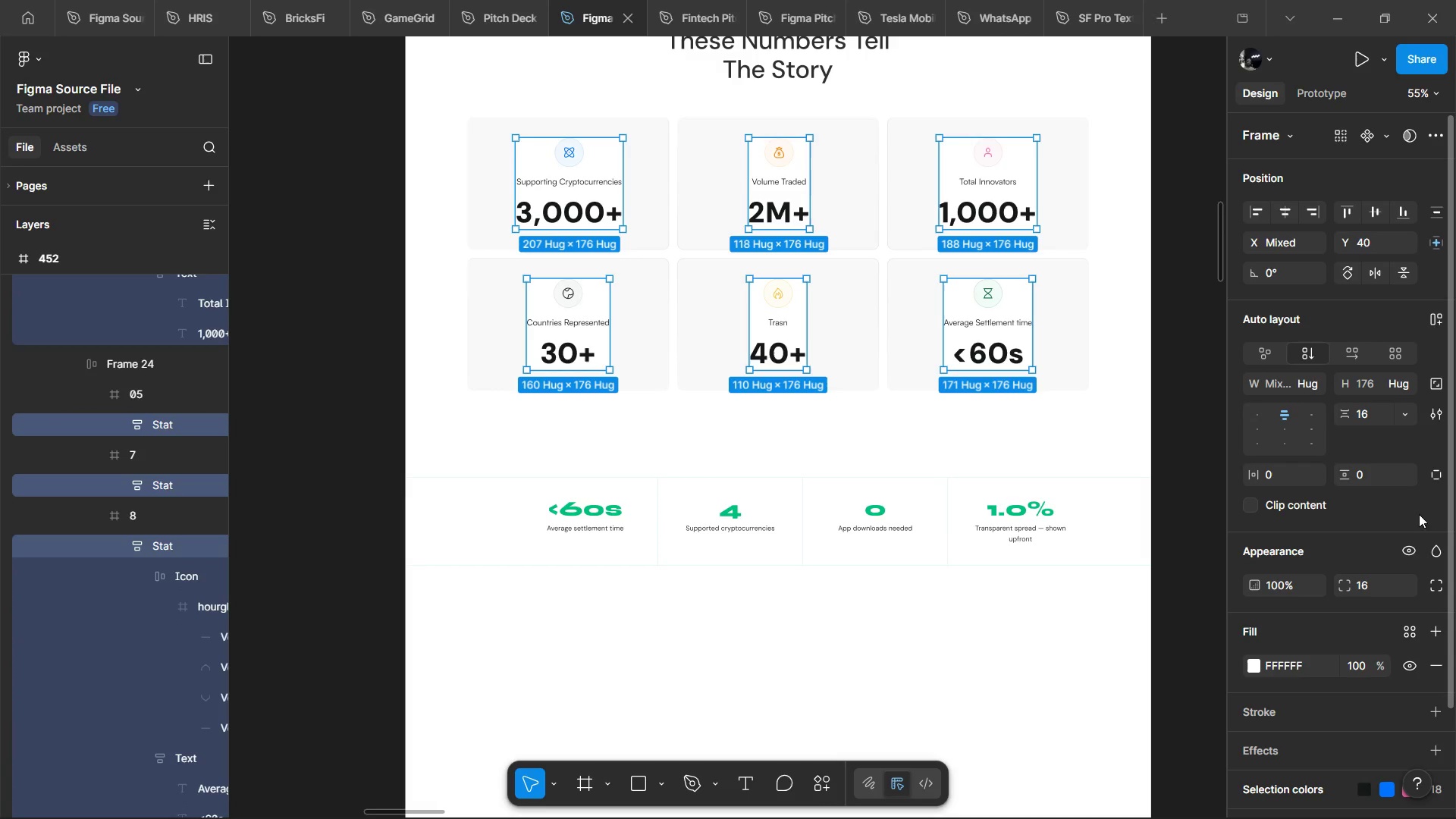 
hold_key(key=ShiftLeft, duration=1.52)
 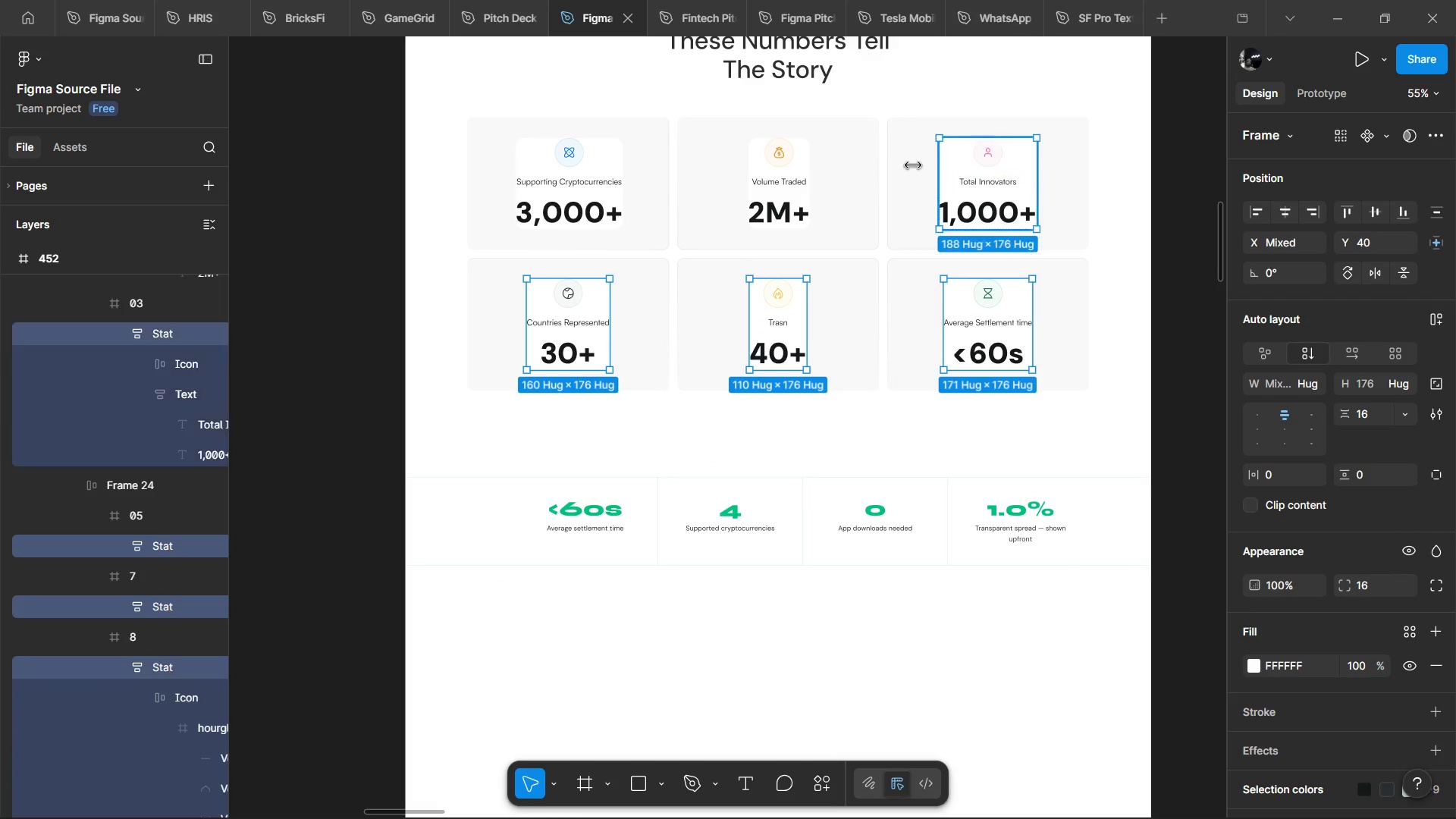 
scroll: coordinate [797, 358], scroll_direction: down, amount: 3.0
 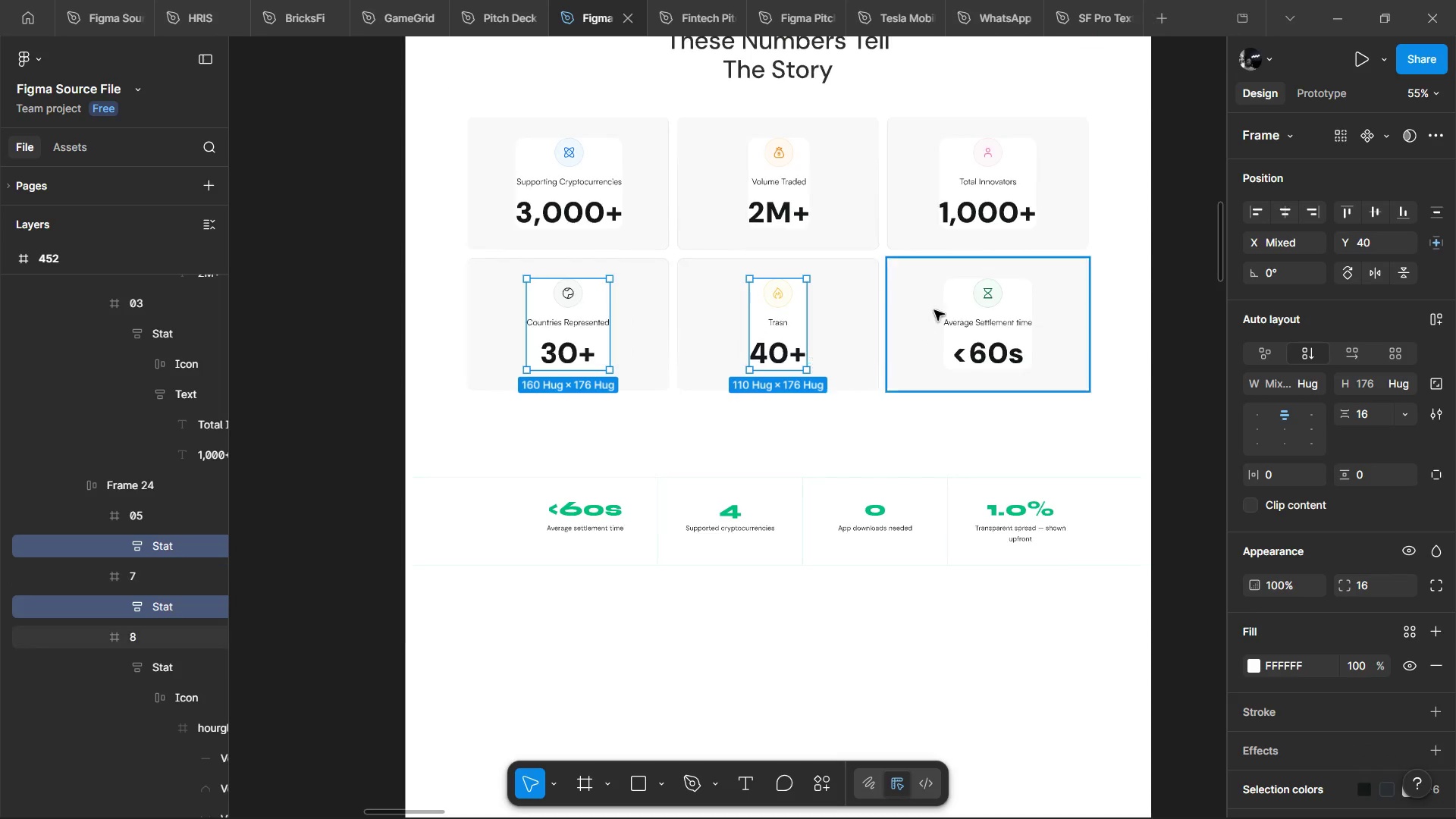 
left_click([966, 285])
 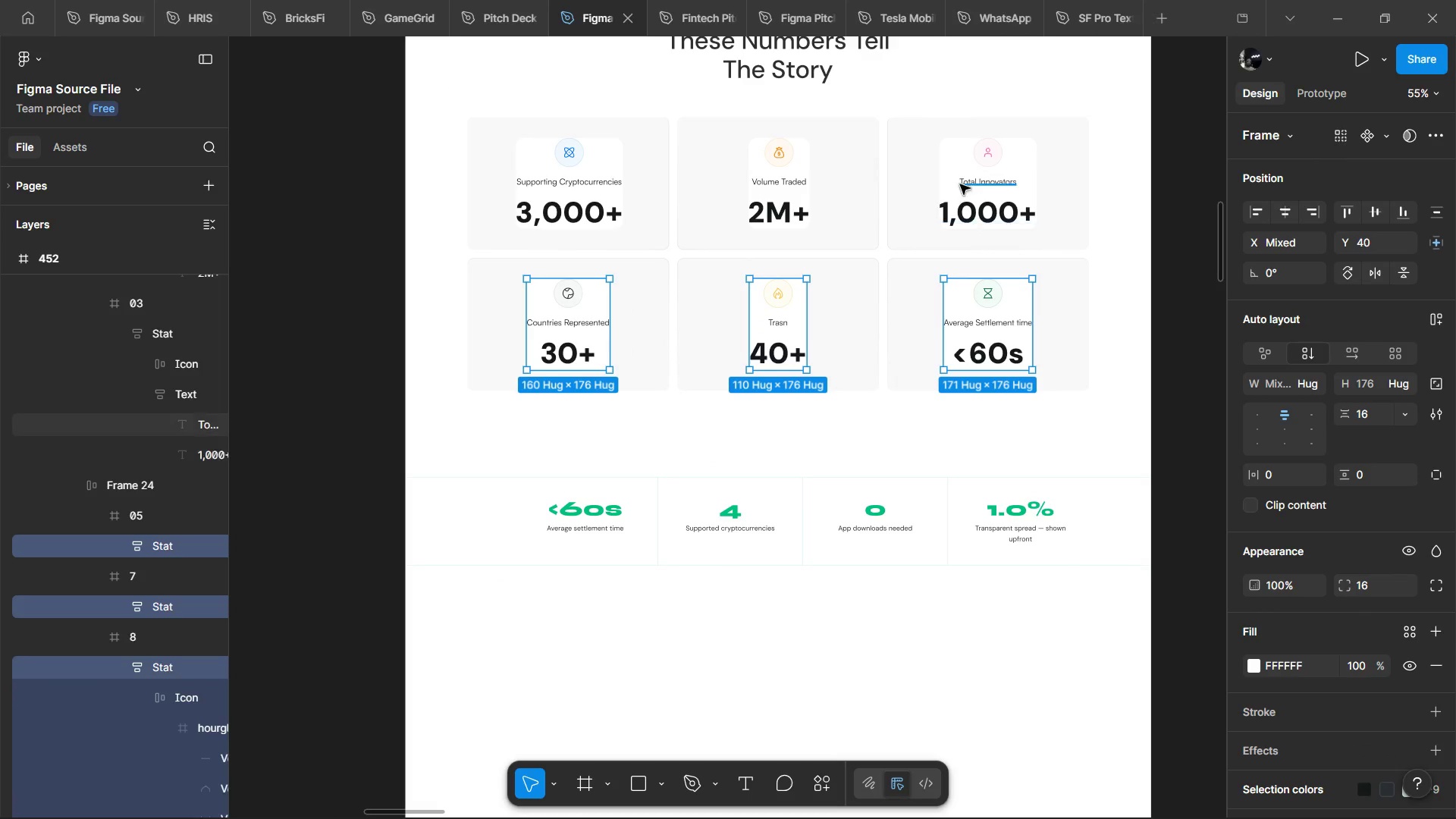 
hold_key(key=ShiftLeft, duration=1.5)
left_click([949, 171])
 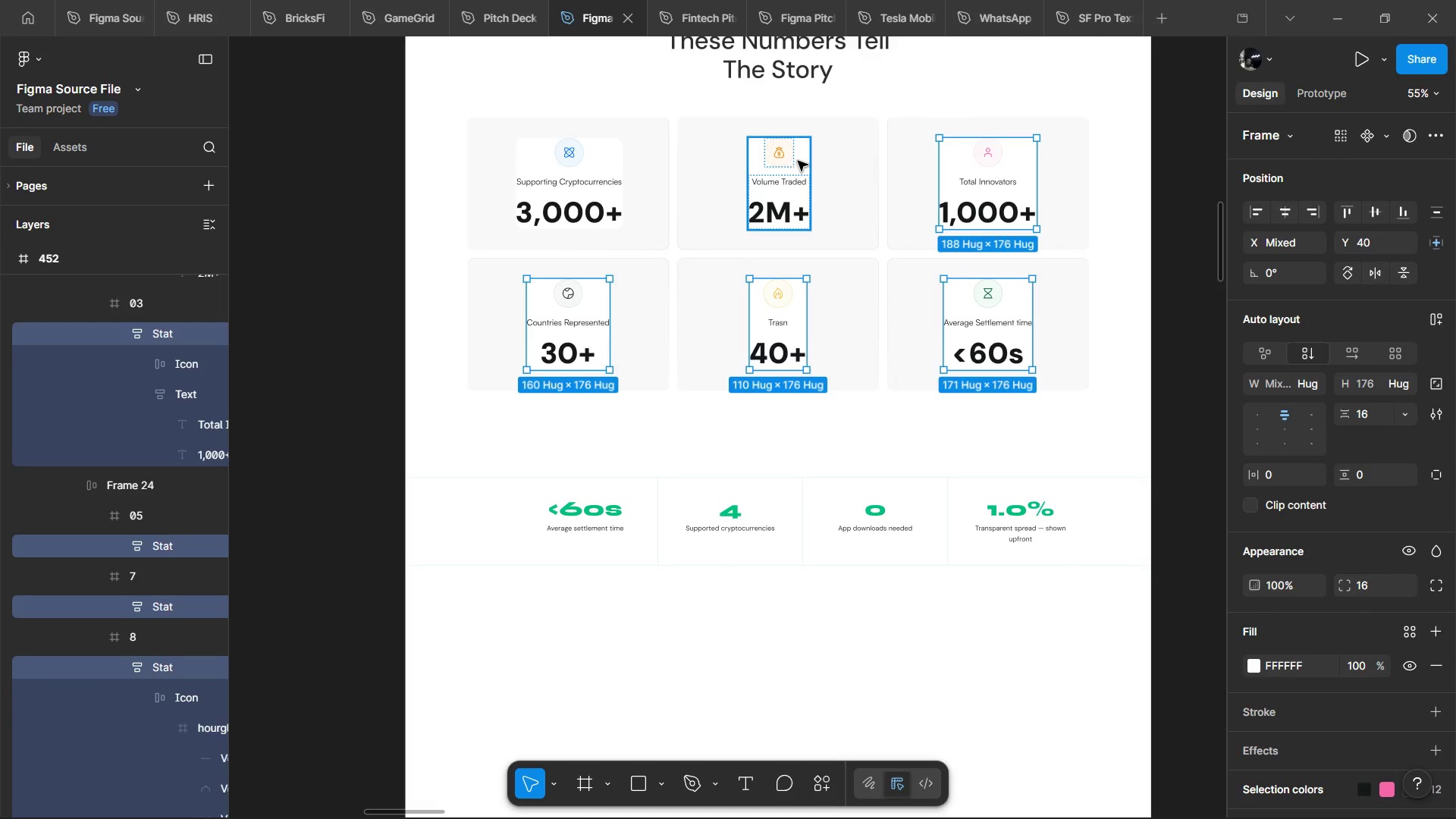 
left_click([798, 161])
 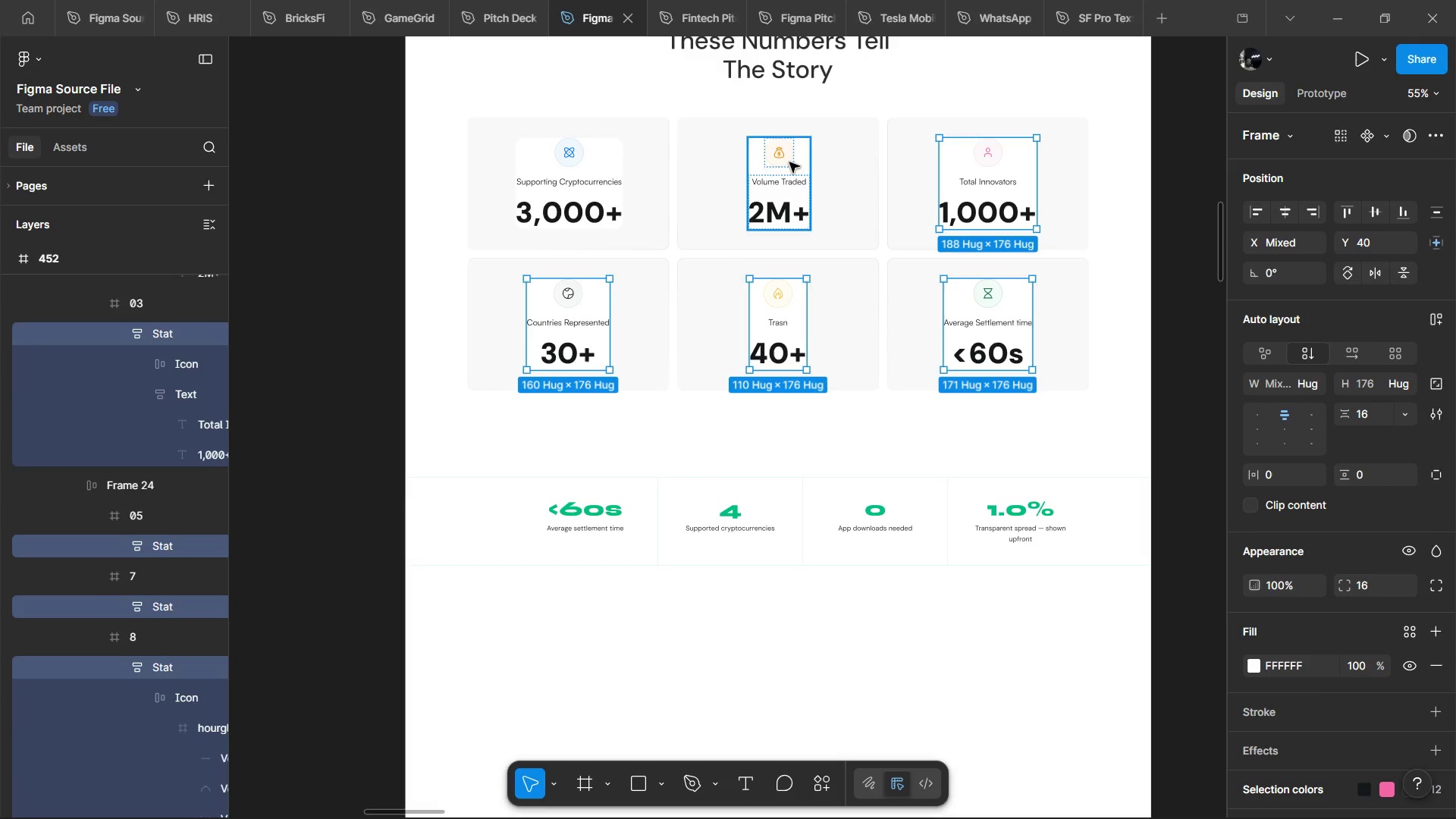 
hold_key(key=ShiftLeft, duration=1.51)
left_click([621, 182])
 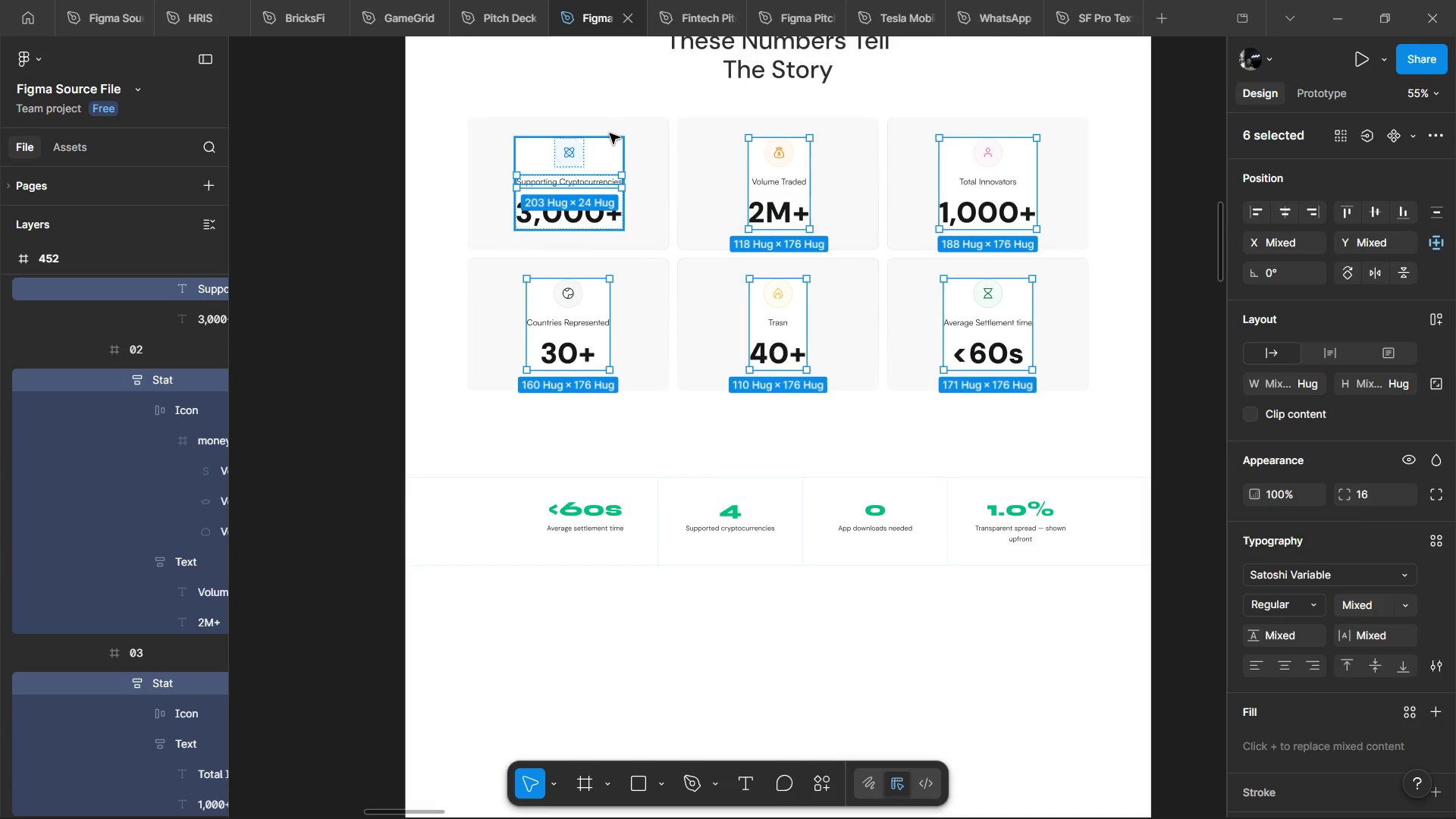 
hold_key(key=ShiftLeft, duration=1.16)
left_click([610, 145])
 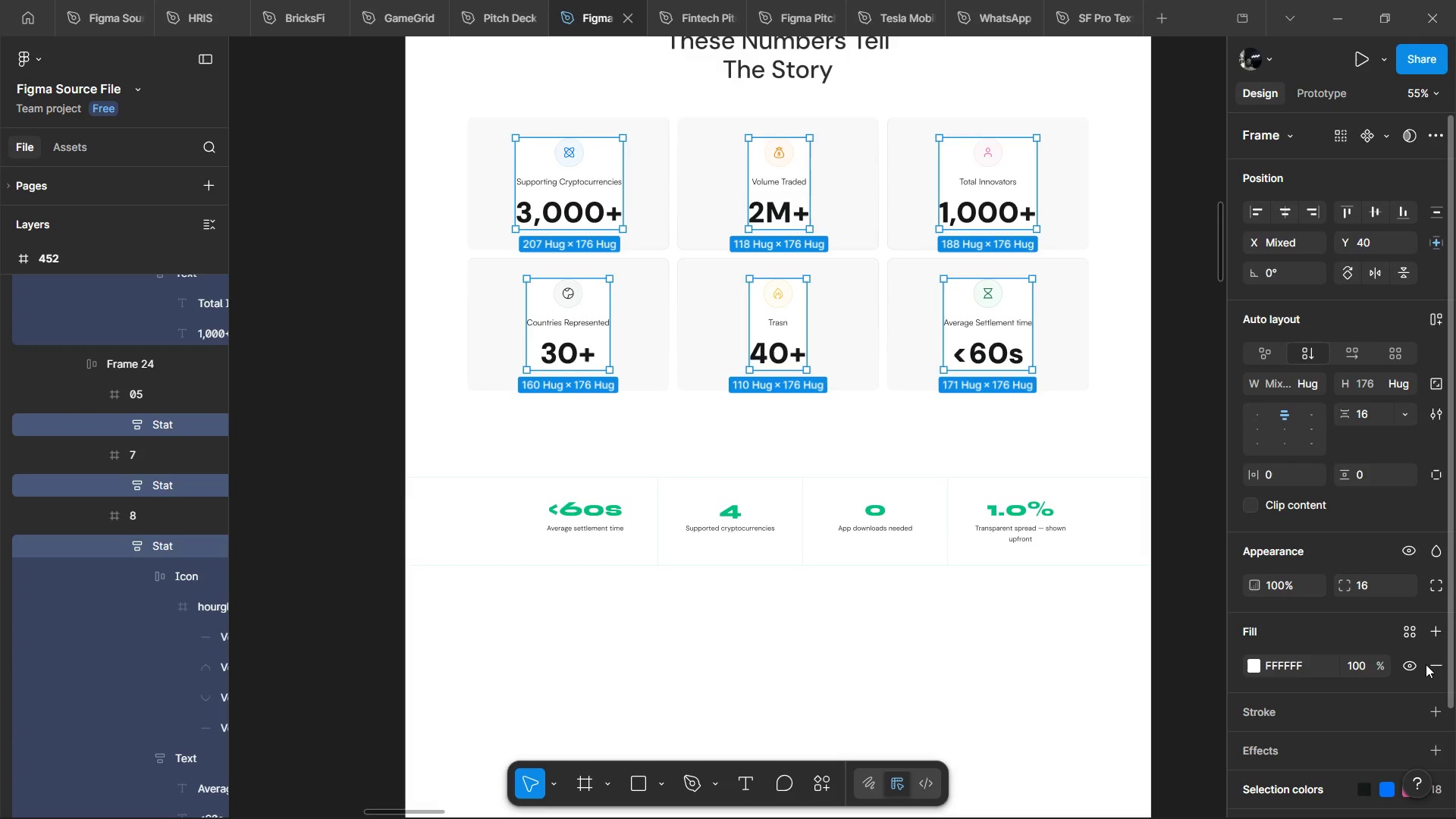 
left_click([1439, 664])
 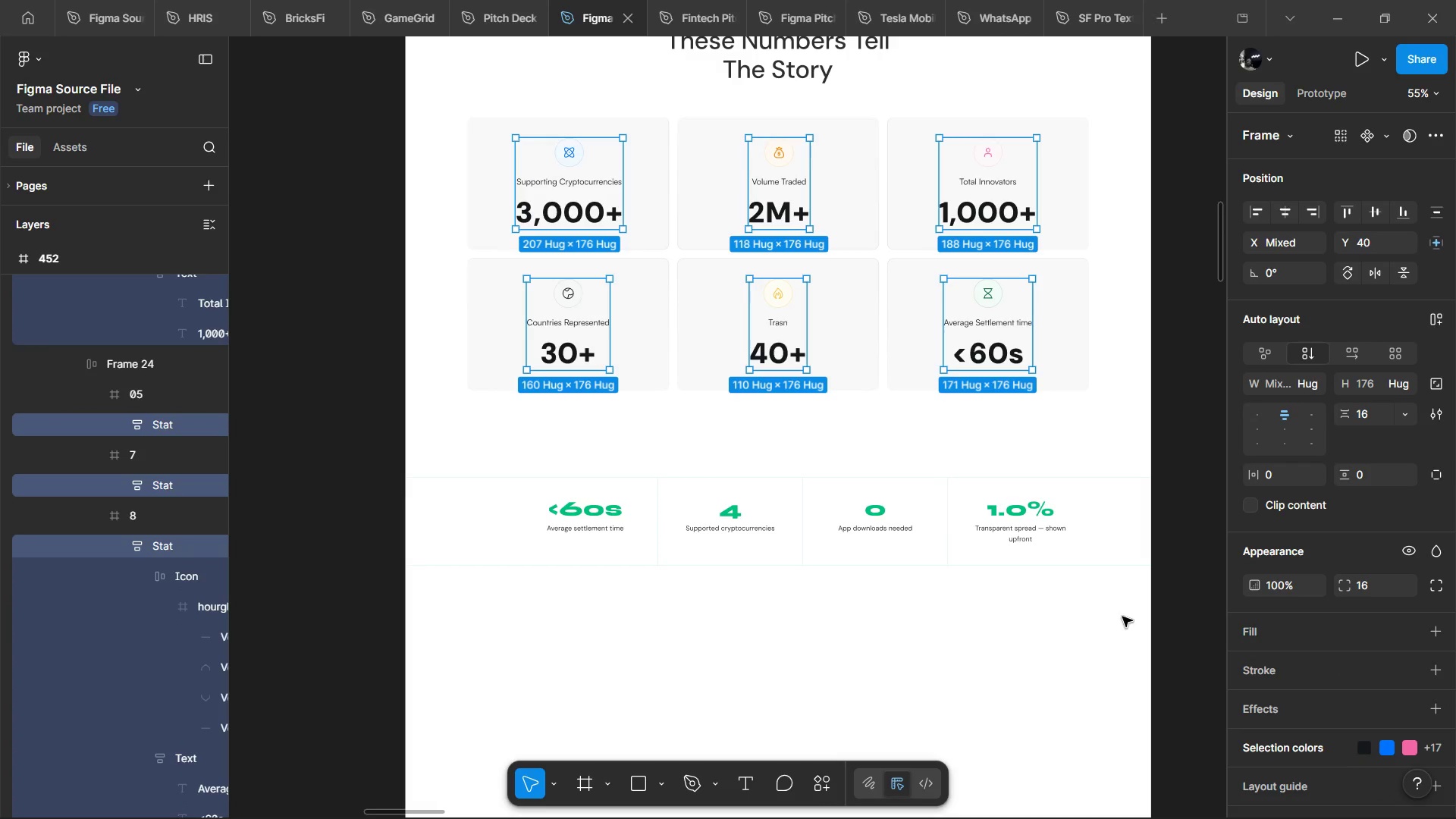 
left_click([1122, 617])
 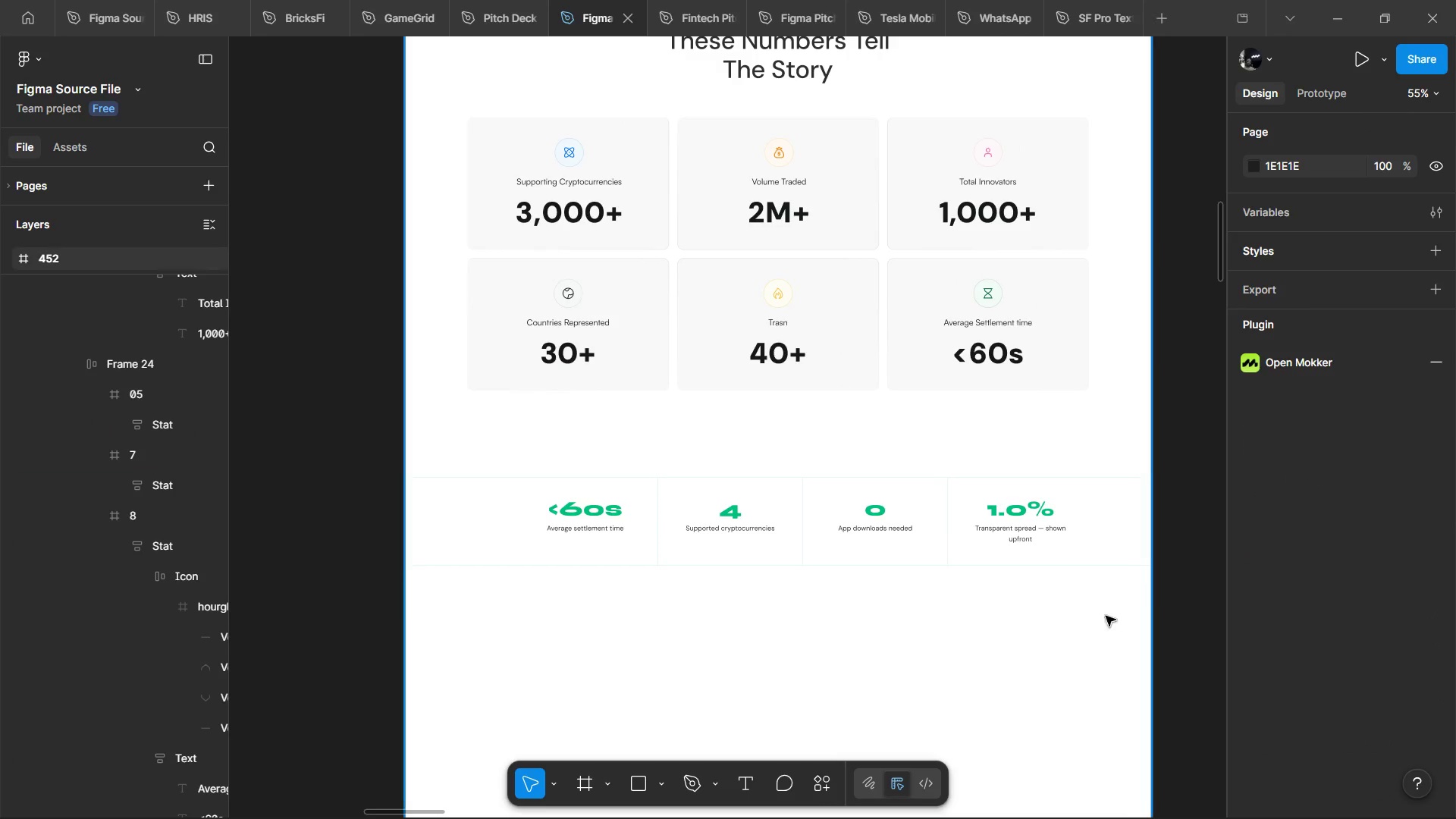 
hold_key(key=ControlLeft, duration=0.47)
scroll: coordinate [1037, 577], scroll_direction: down, amount: 3.0
 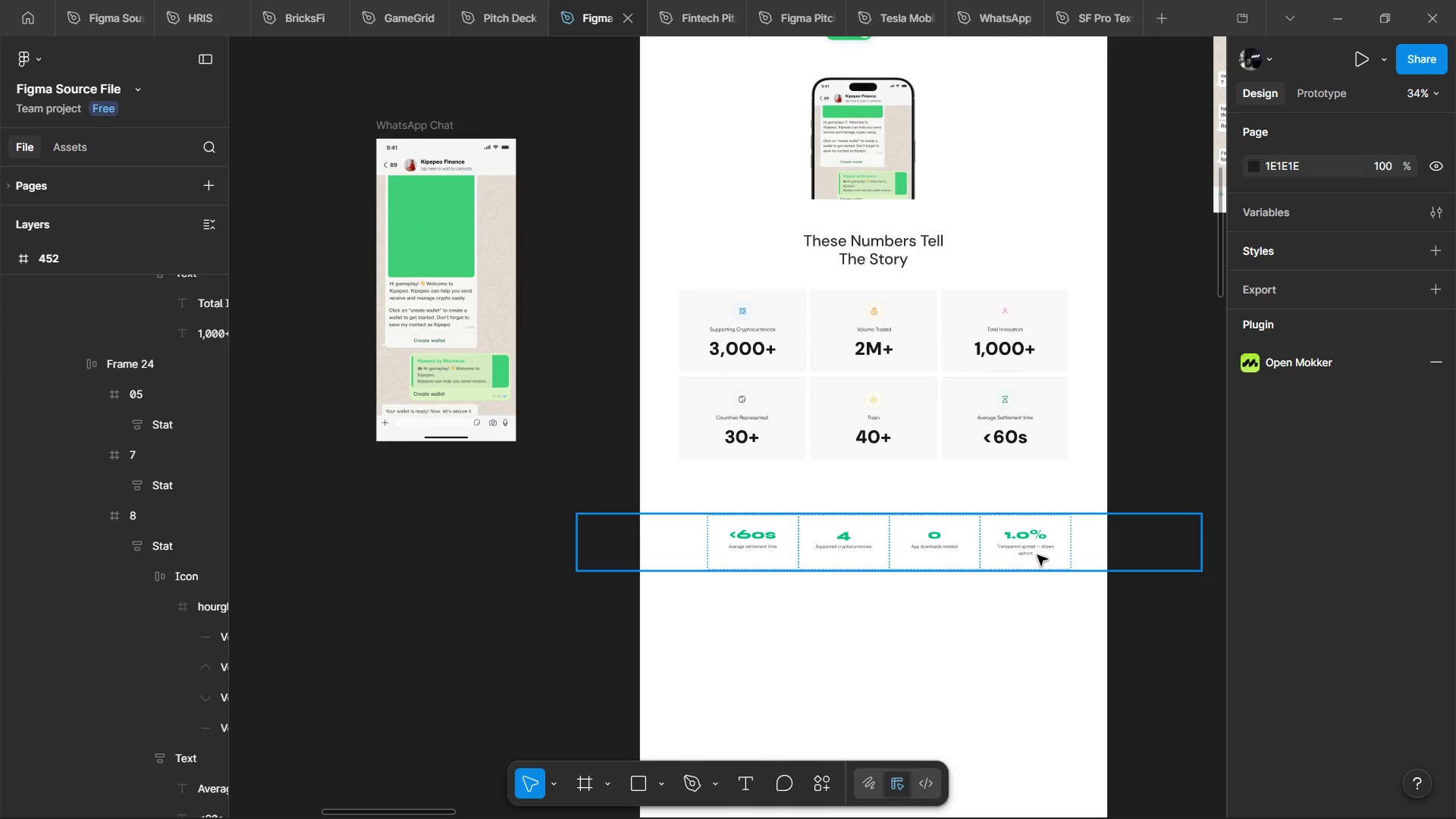 
hold_key(key=ControlLeft, duration=0.77)
scroll: coordinate [1029, 559], scroll_direction: up, amount: 7.0
 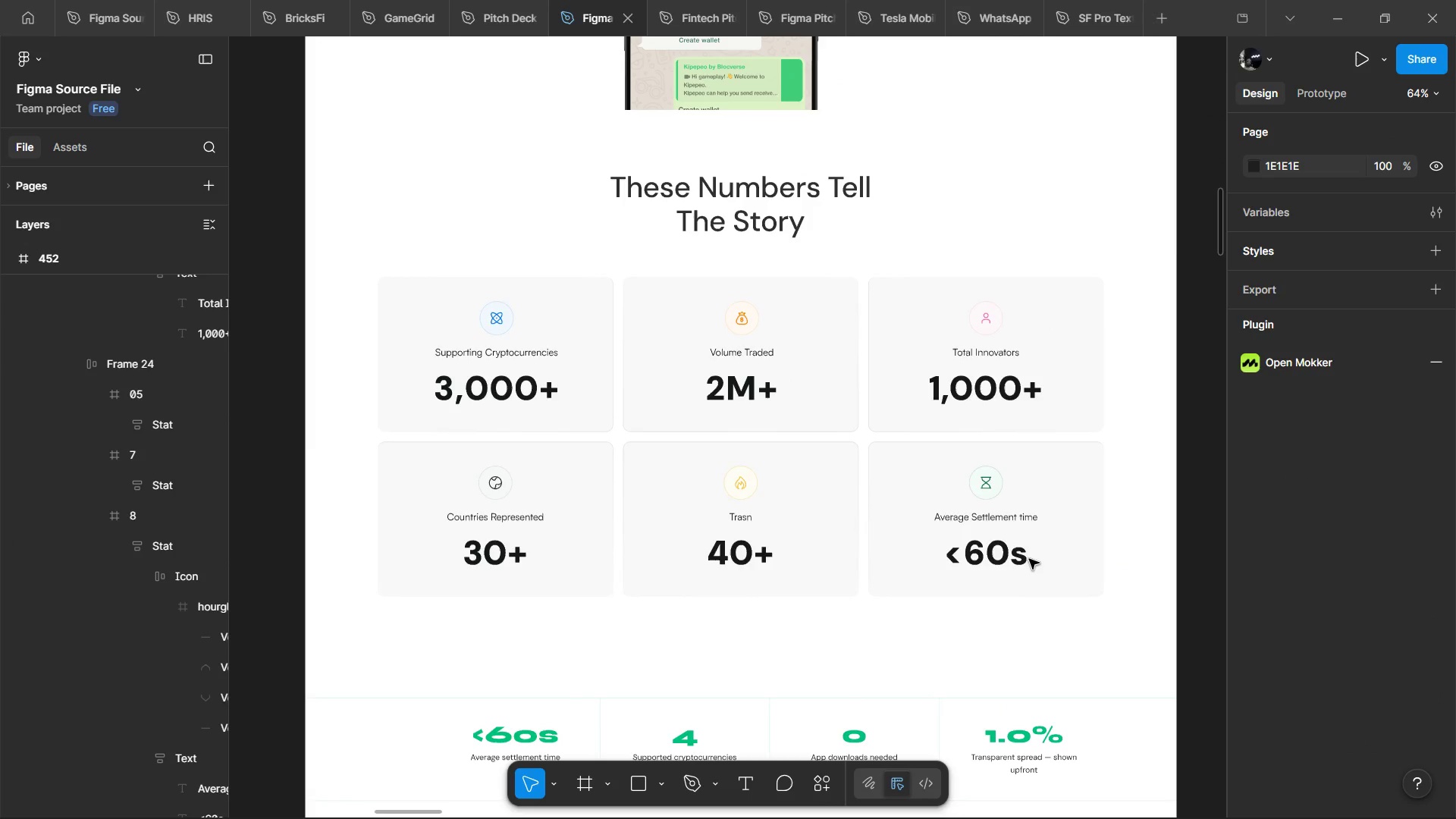 
hold_key(key=ControlLeft, duration=0.5)
 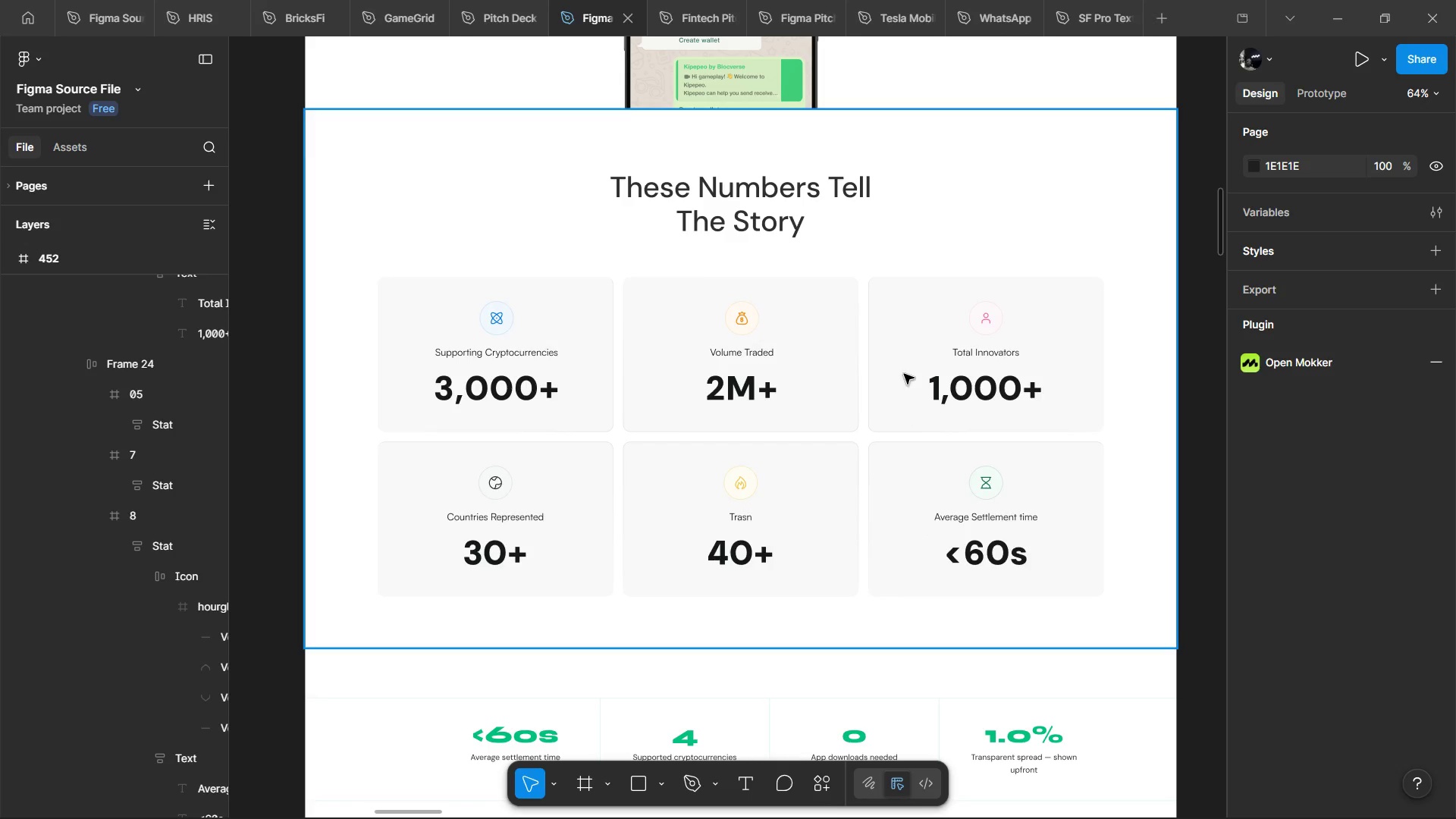 
hold_key(key=ControlLeft, duration=1.03)
 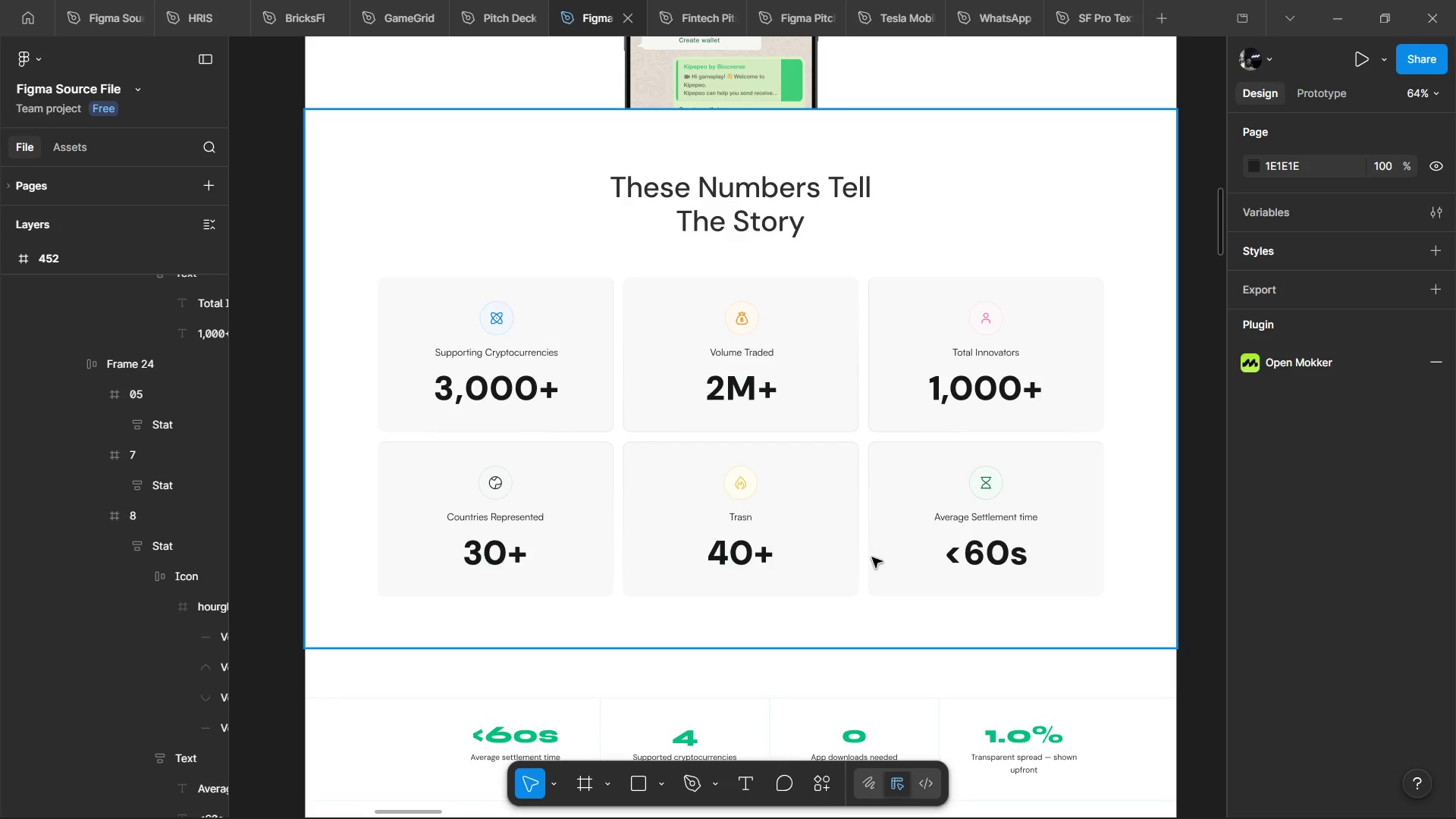 
wait(34.42)
 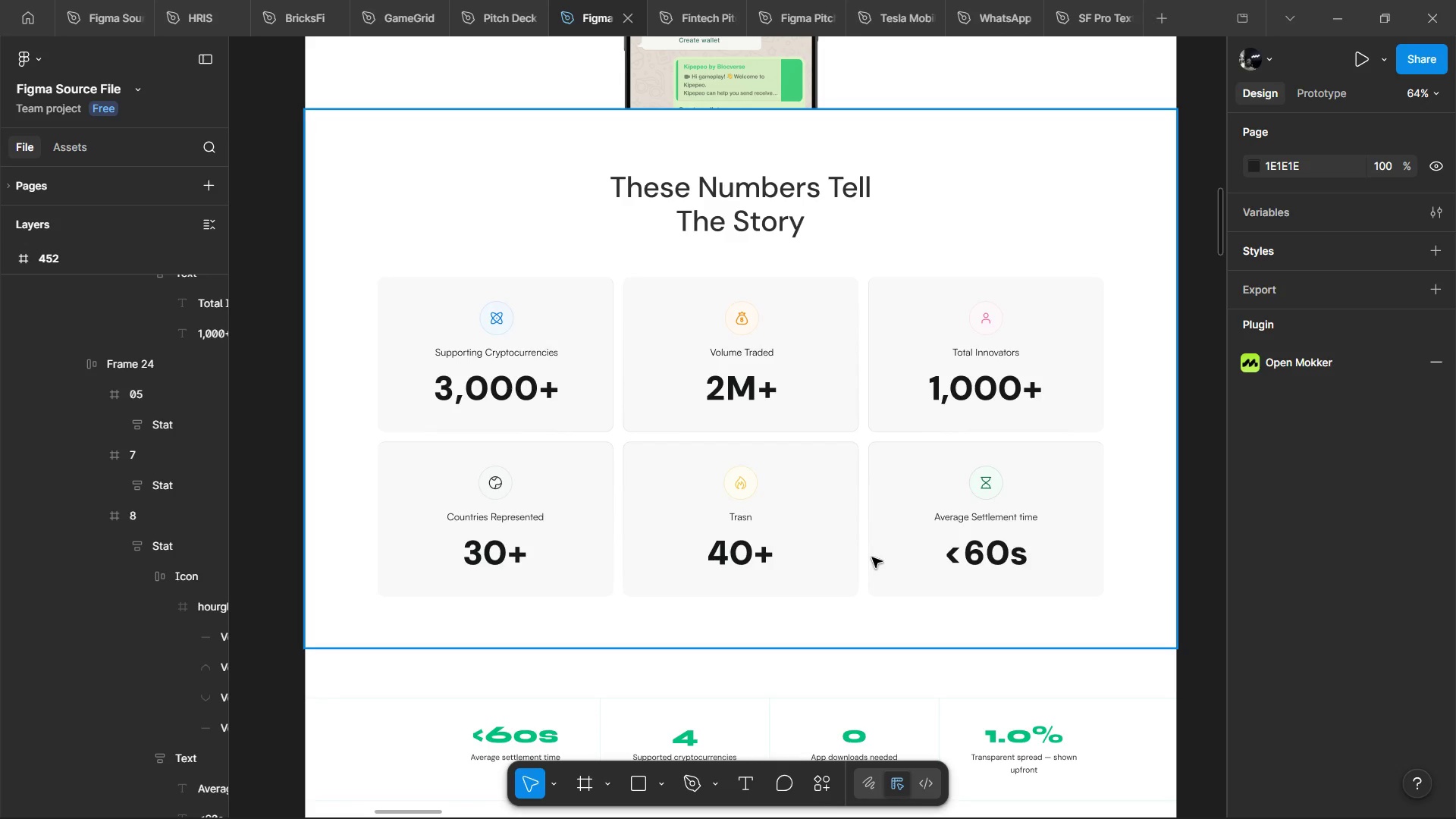 
scroll: coordinate [802, 542], scroll_direction: down, amount: 4.0
 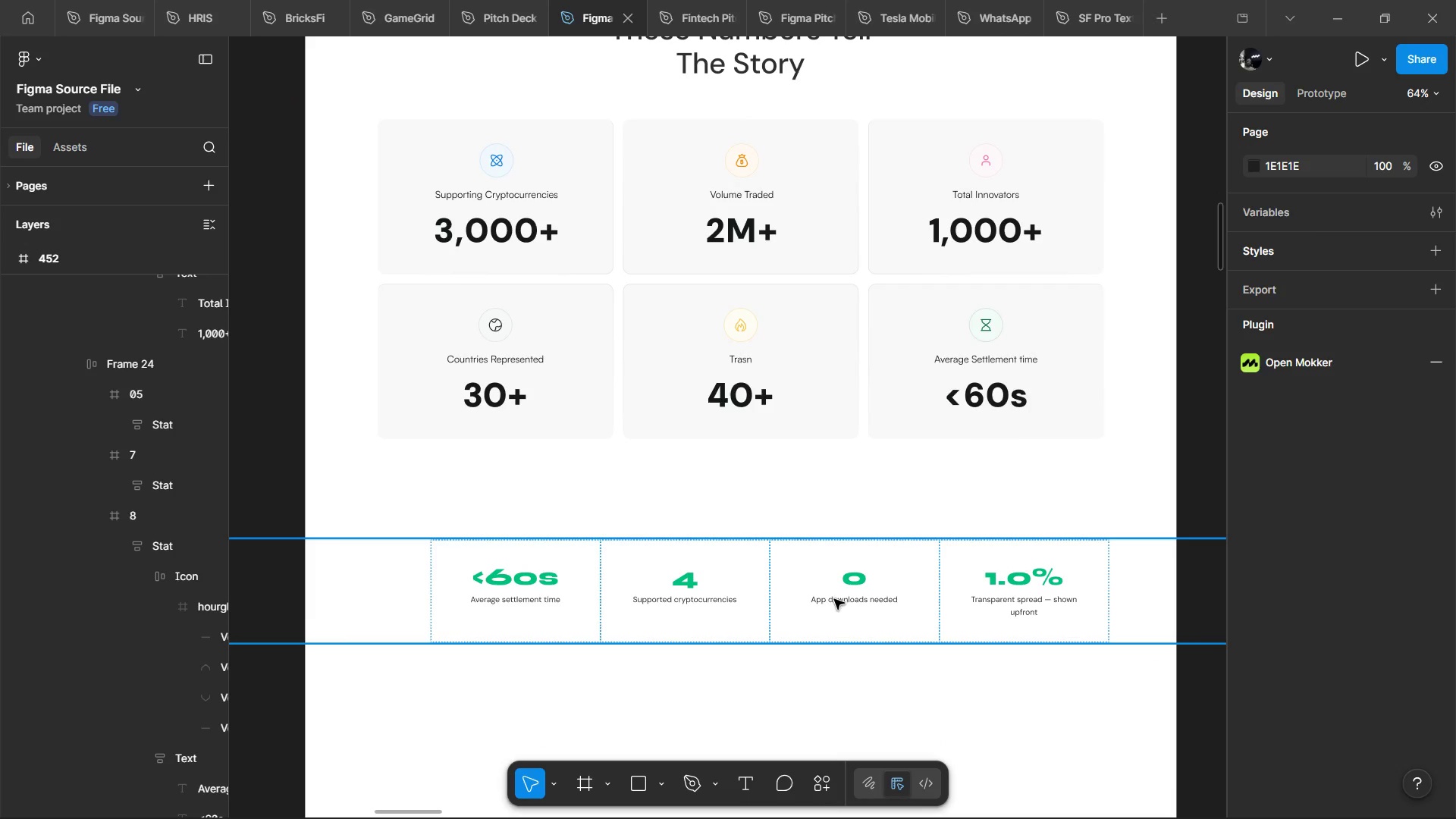 
hold_key(key=ControlLeft, duration=1.5)
 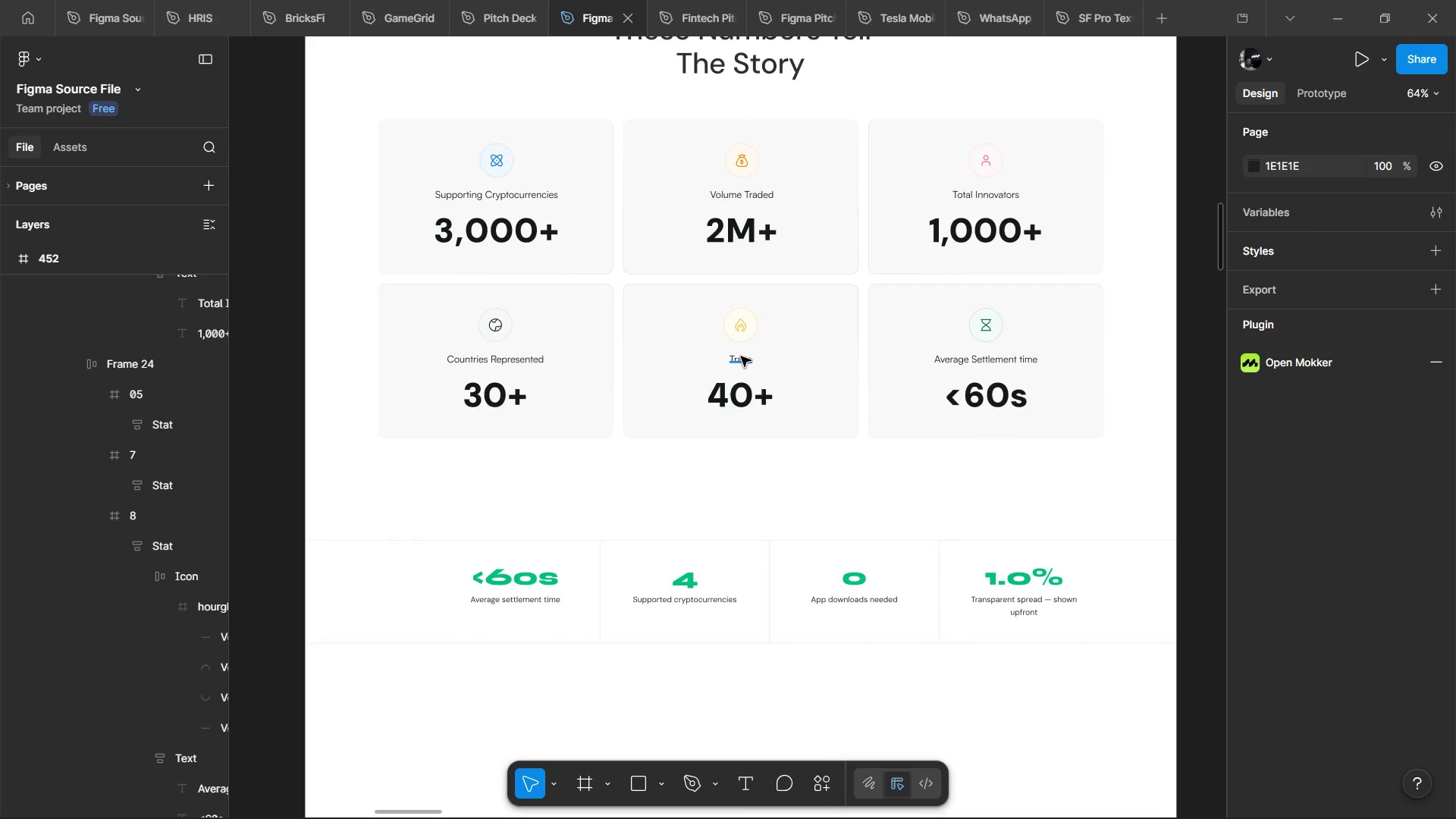 
hold_key(key=ControlLeft, duration=1.52)
 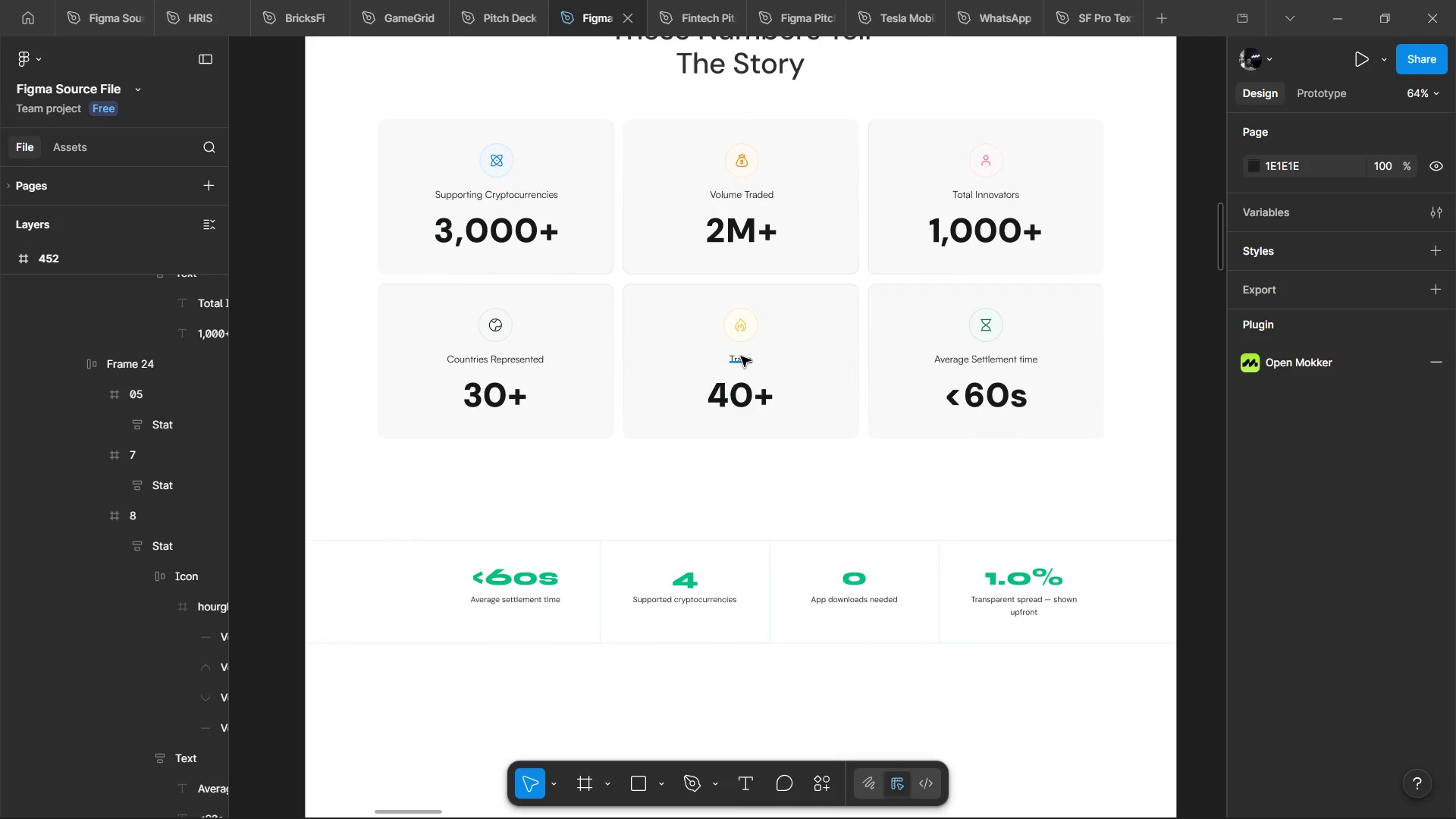 
hold_key(key=ControlLeft, duration=1.5)
 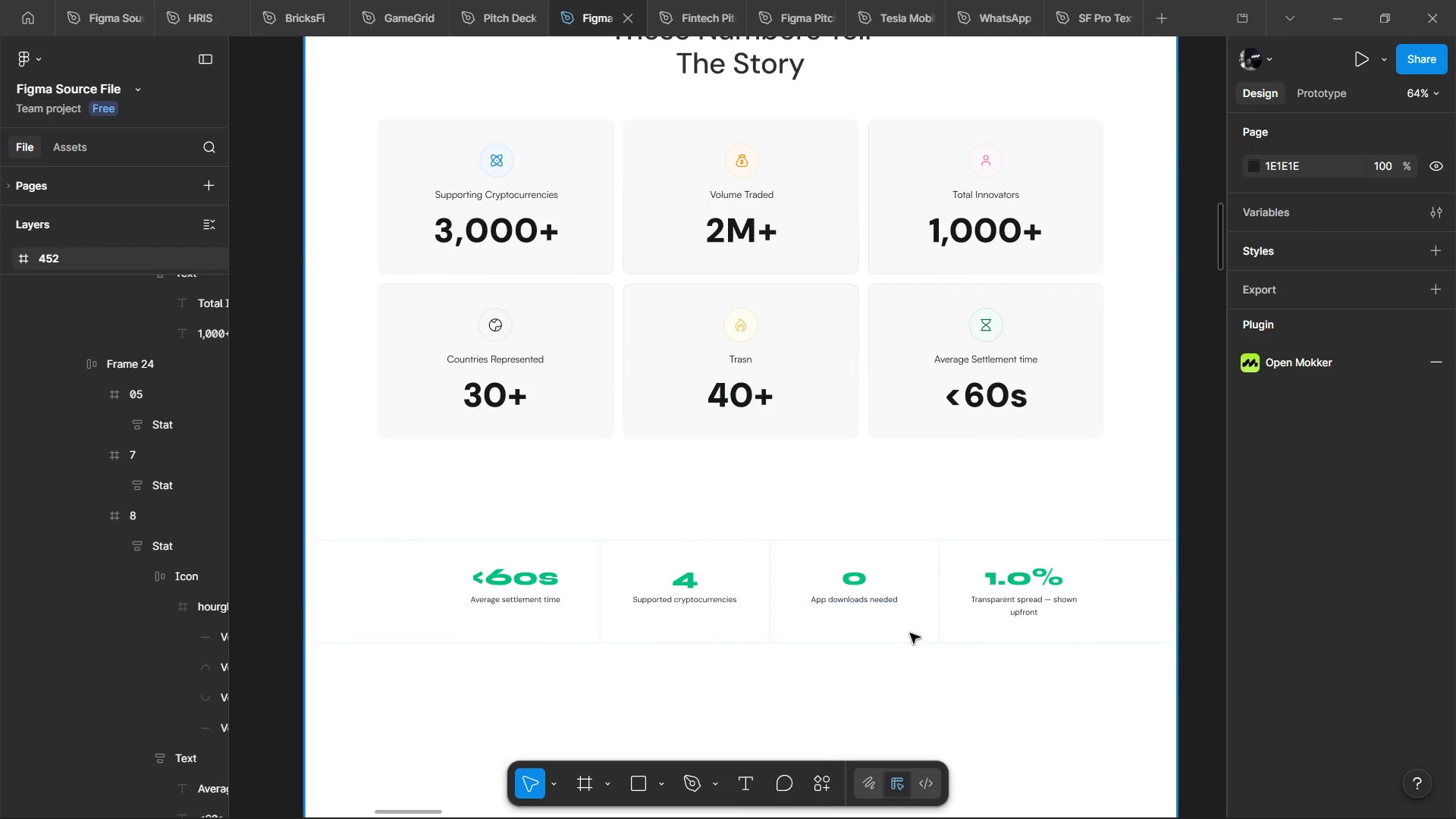 
hold_key(key=ControlLeft, duration=1.51)
 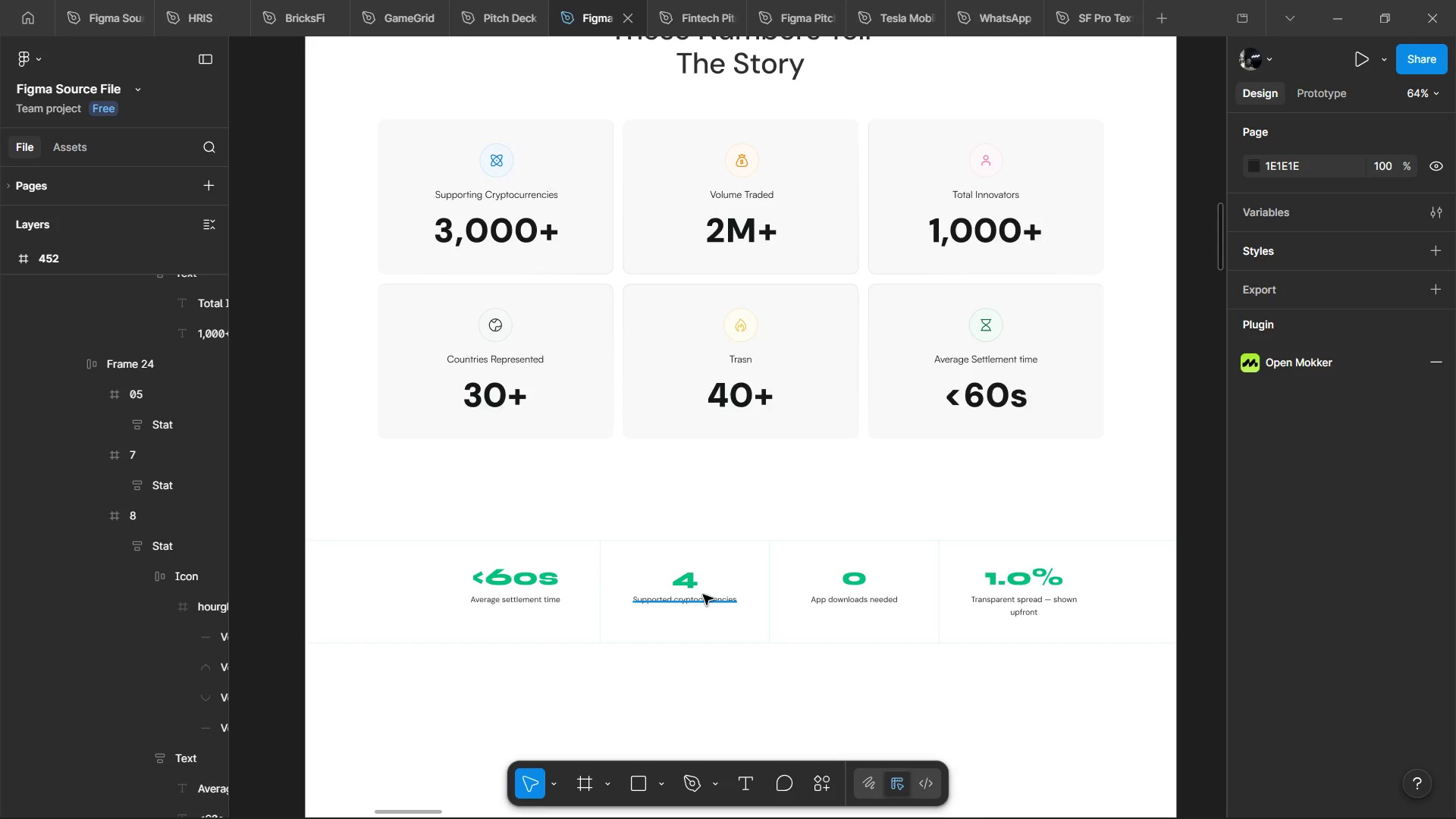 
hold_key(key=ControlLeft, duration=1.5)
 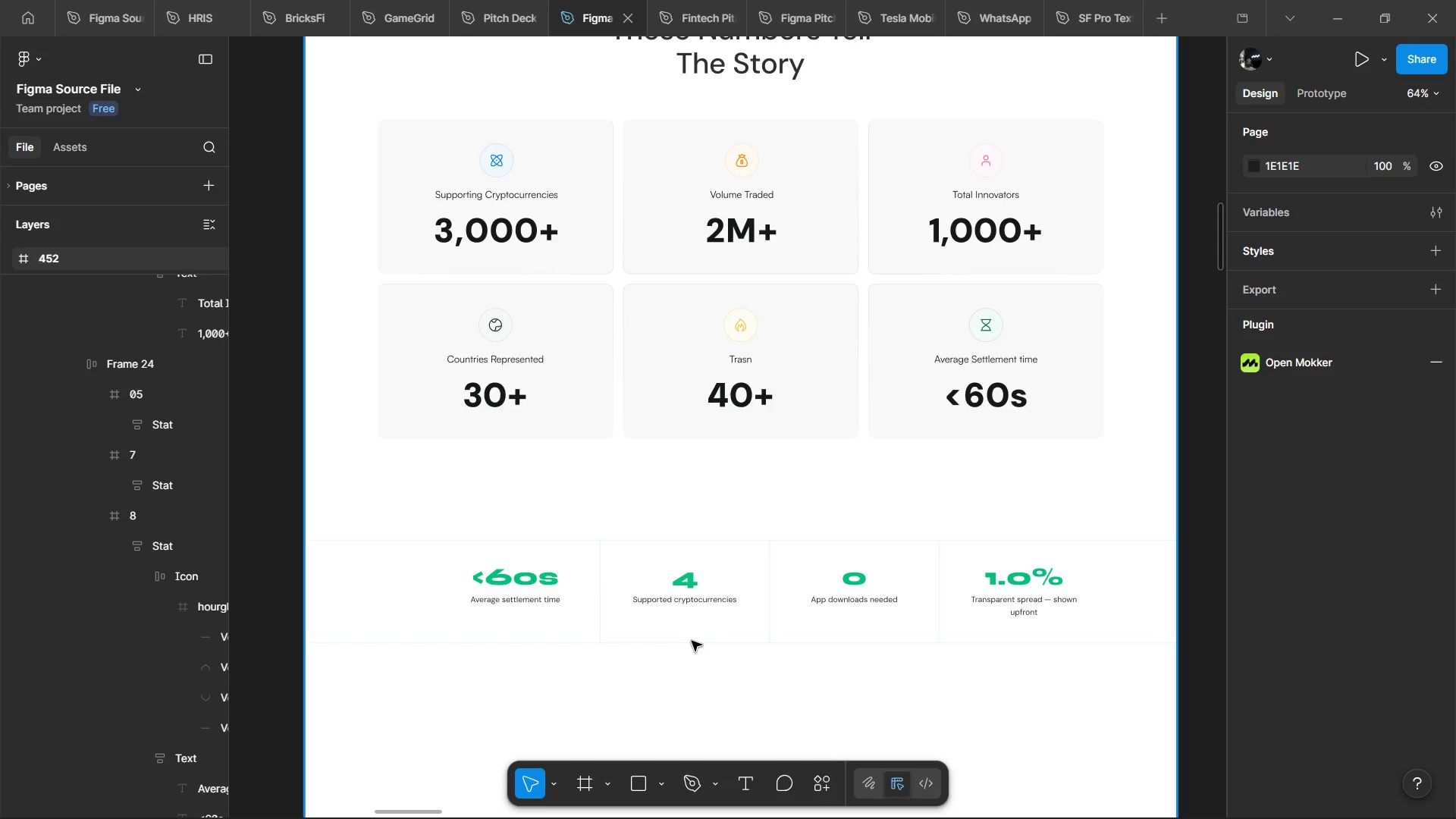 
hold_key(key=ControlLeft, duration=1.52)
 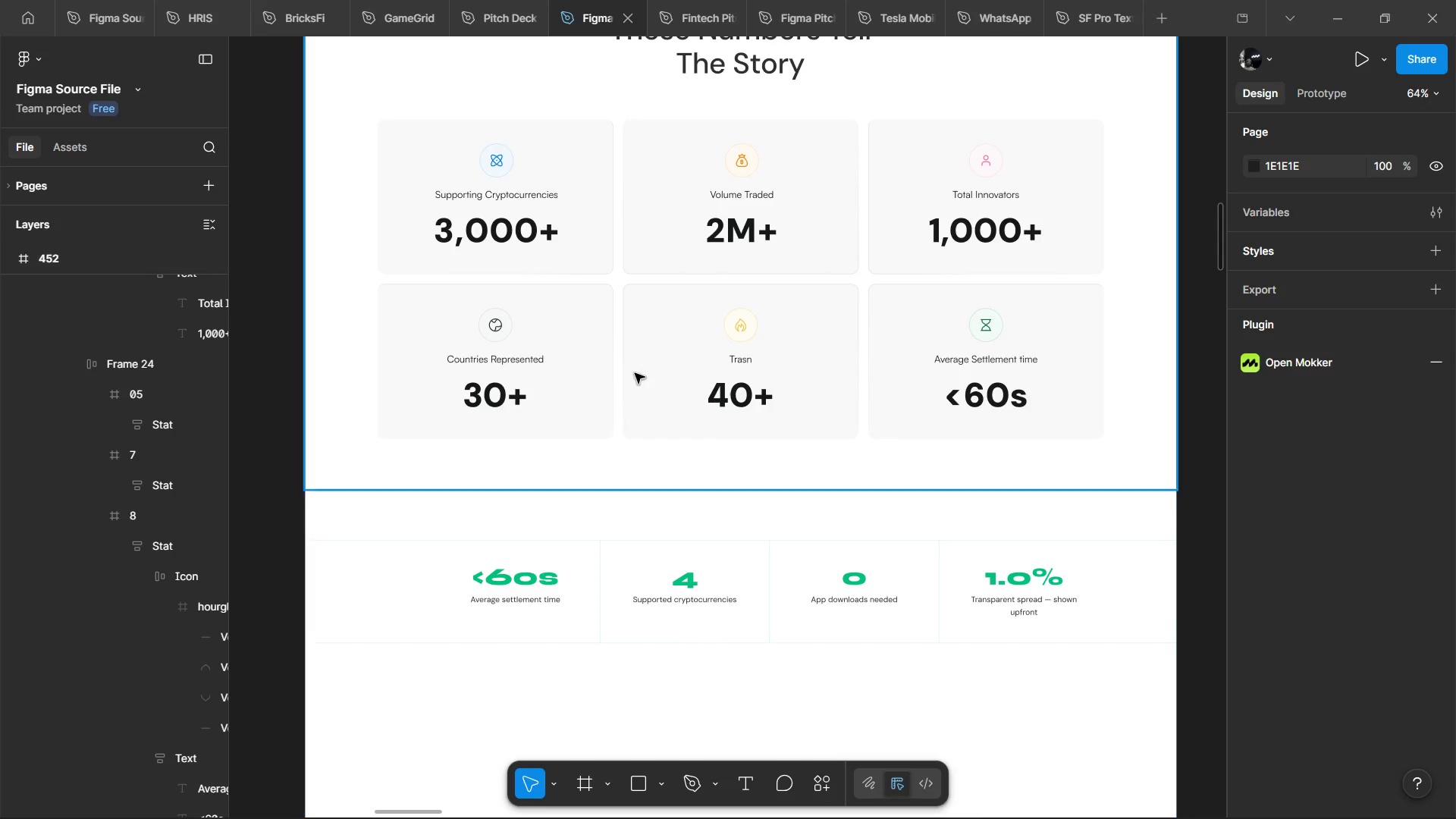 
hold_key(key=ControlLeft, duration=1.5)
left_click([507, 187])
 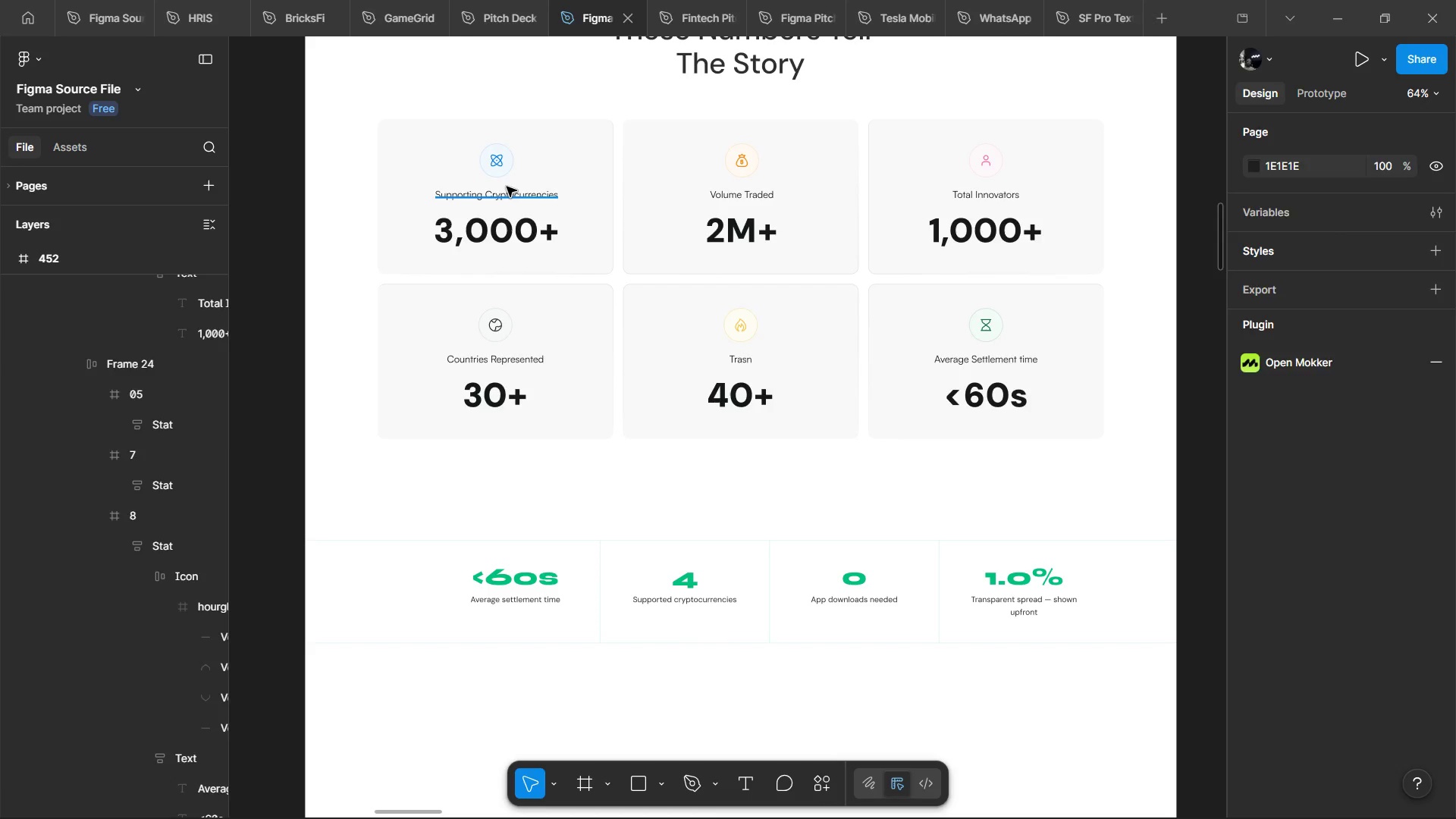 
hold_key(key=ControlLeft, duration=0.66)
 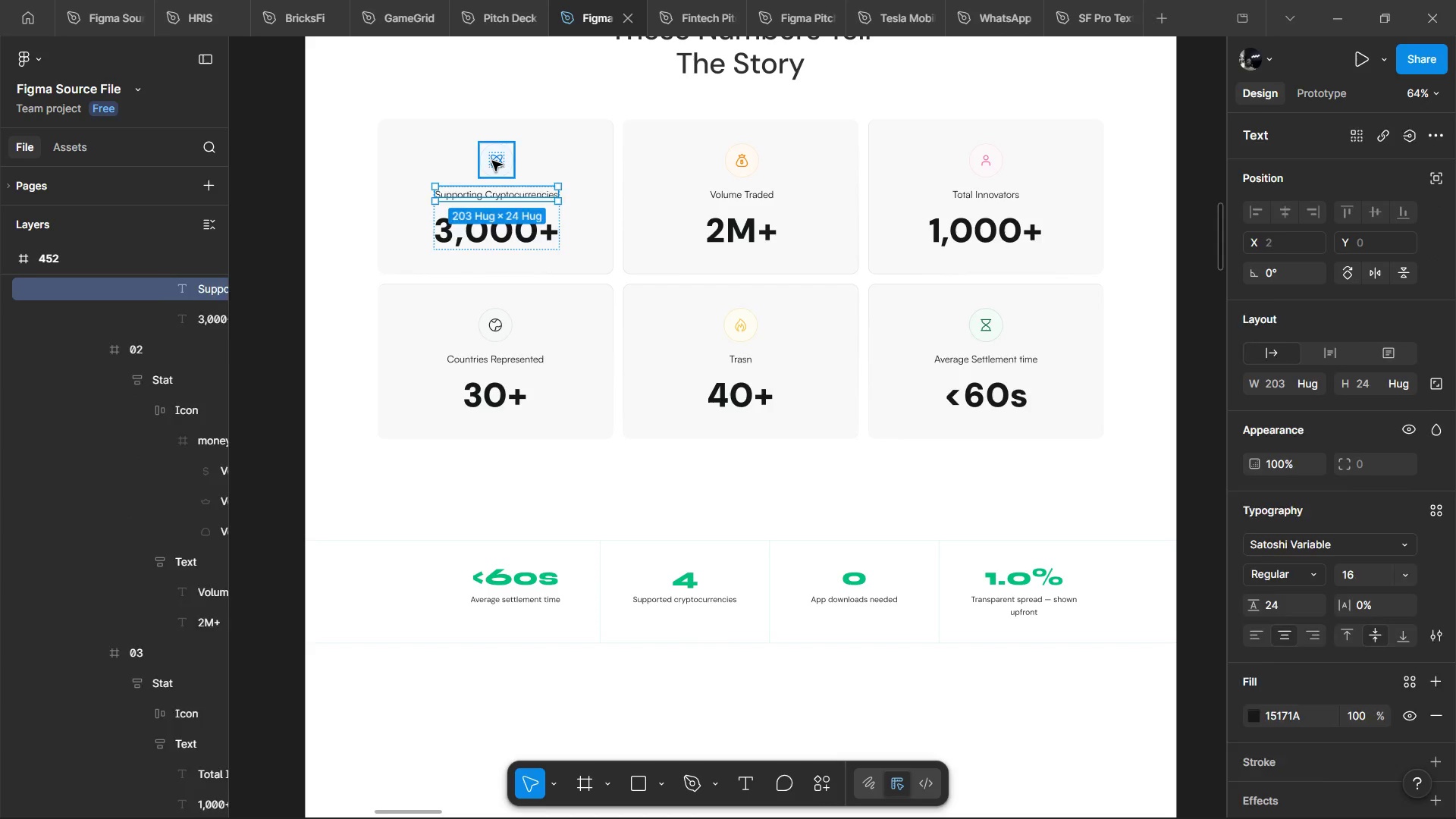 
double_click([492, 161])
 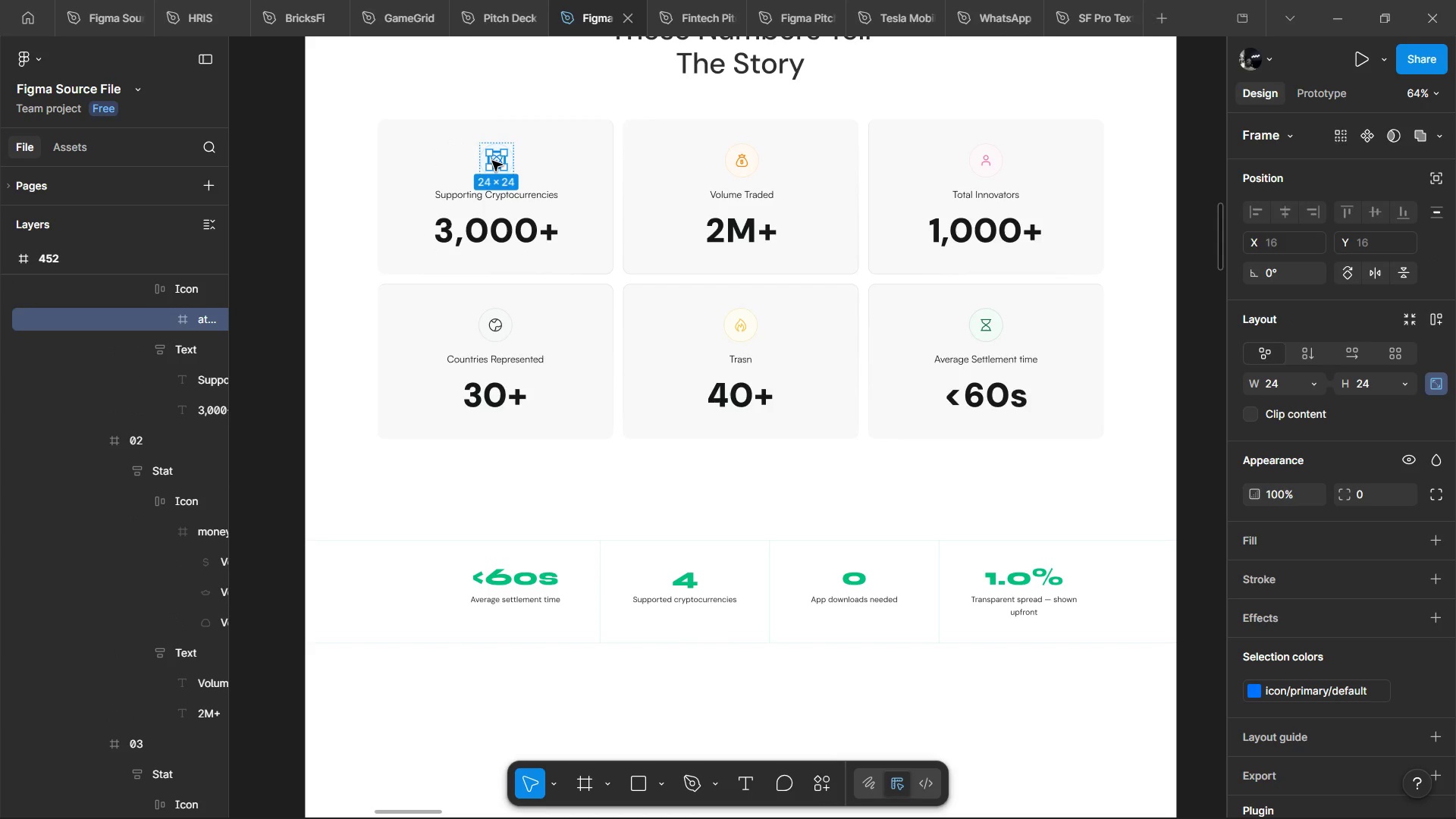 
hold_key(key=ControlLeft, duration=0.83)
 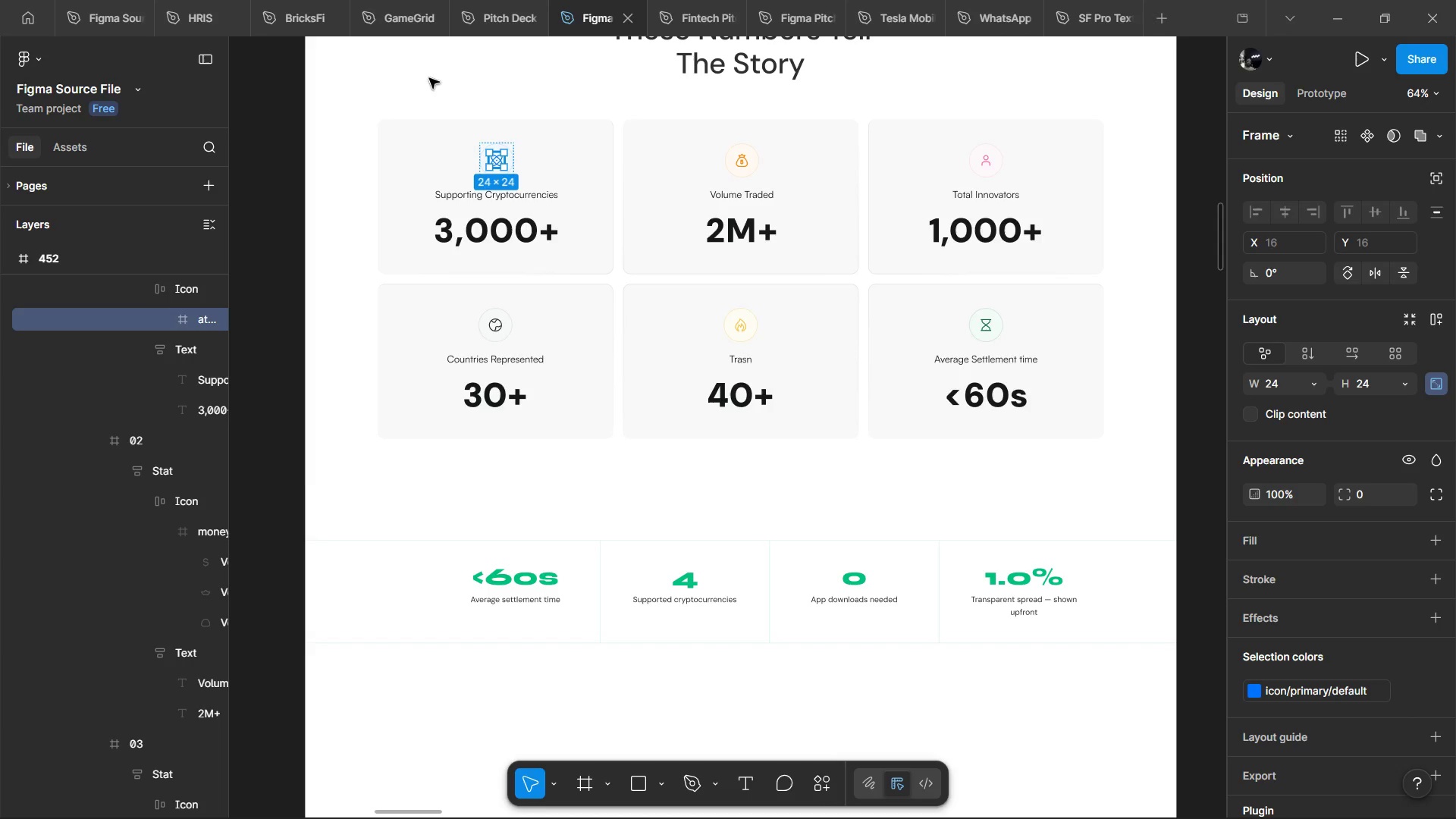 
hold_key(key=ControlLeft, duration=0.62)
double_click([491, 226])
 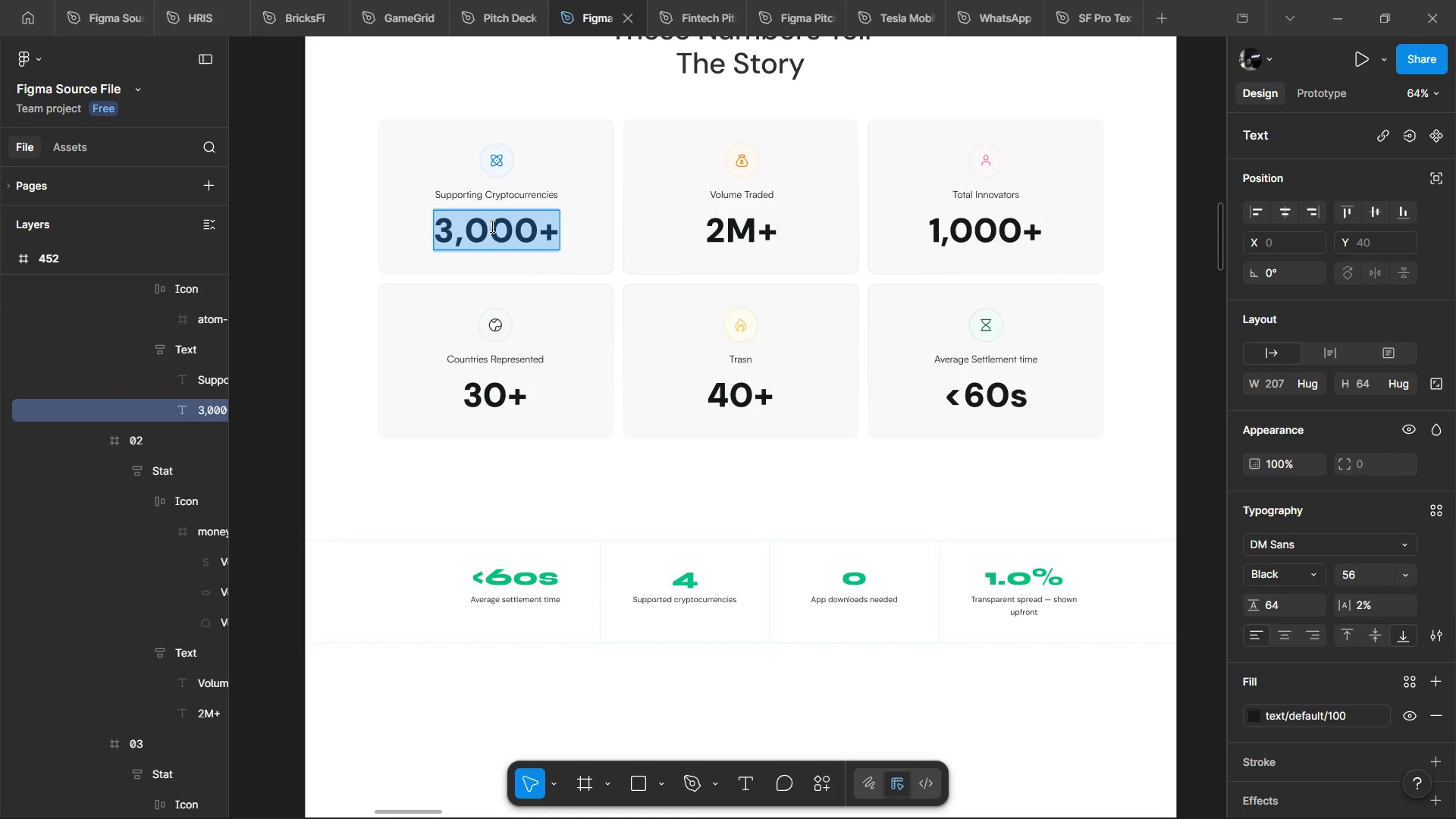 
key(4)
 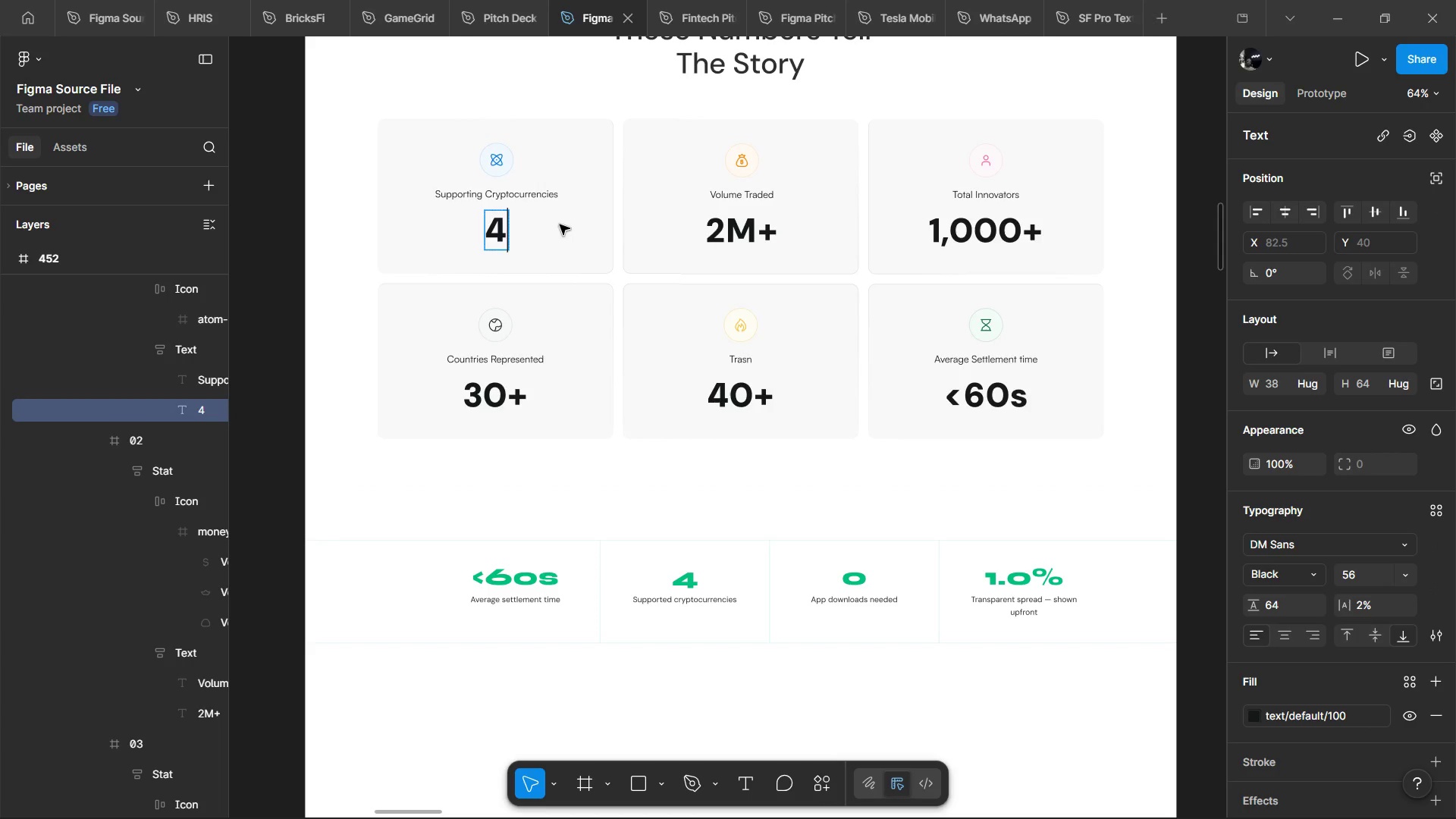 
left_click([563, 226])
 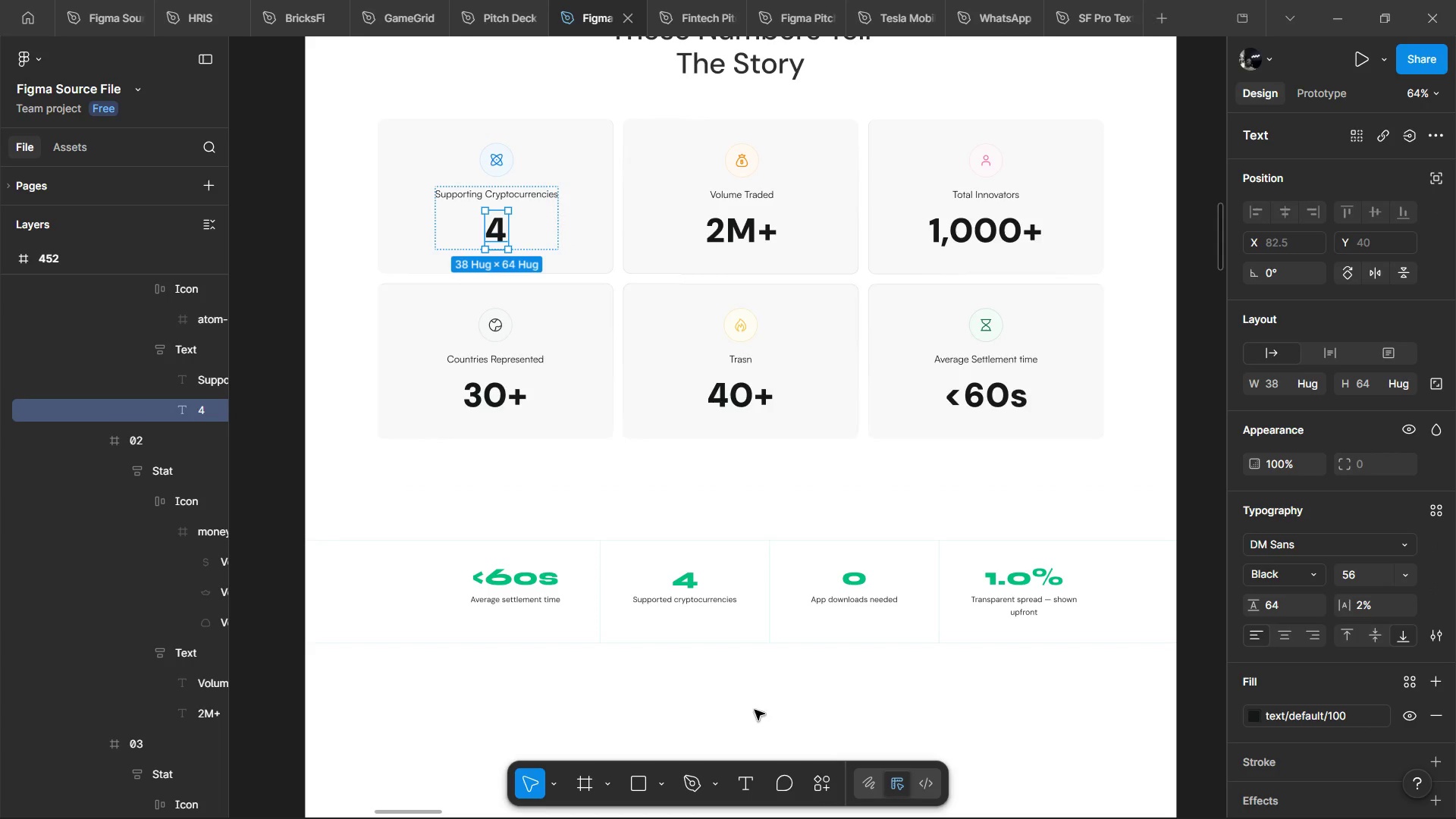 
key(Alt+X)
 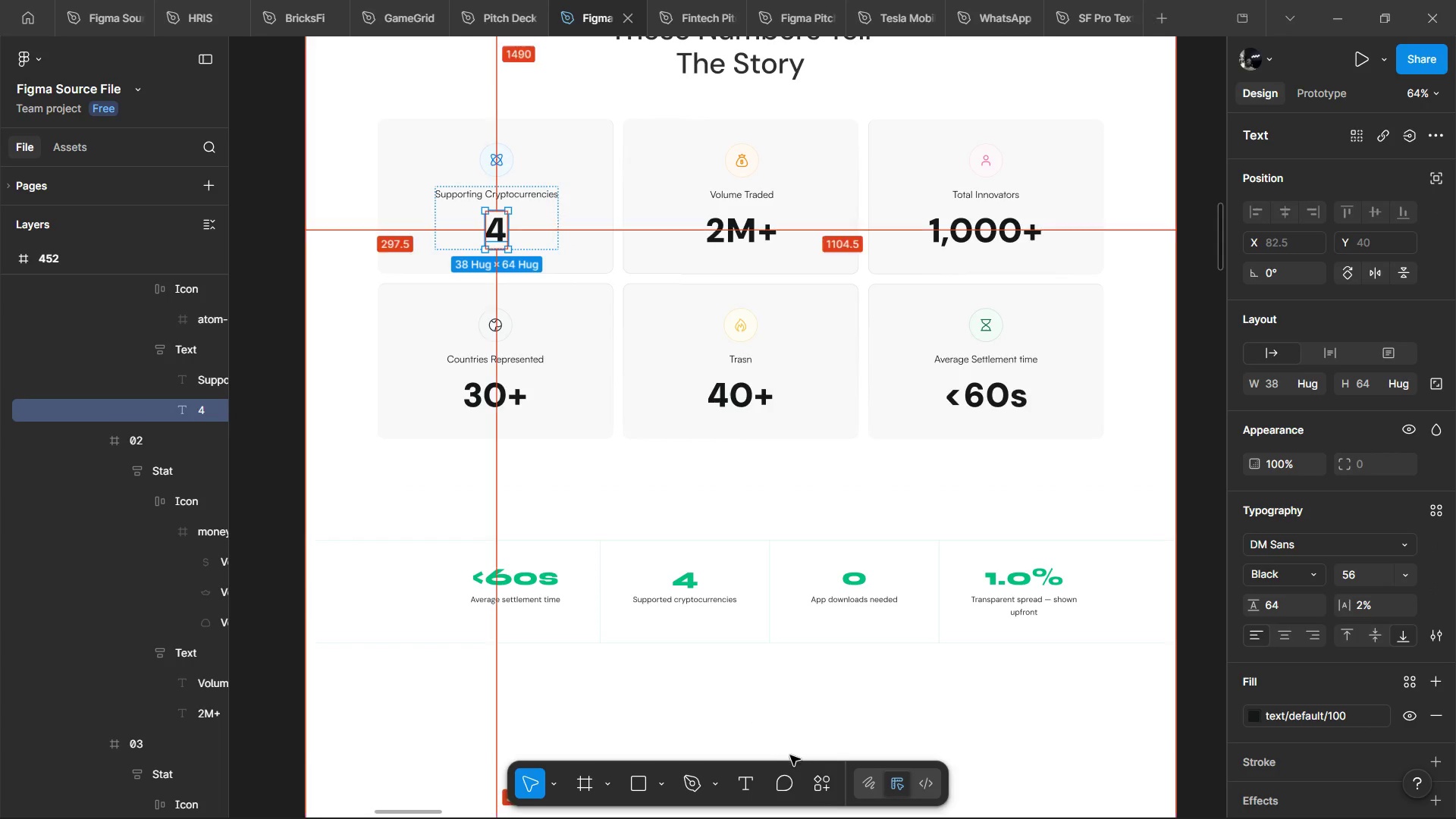 
key(Alt+Tab)